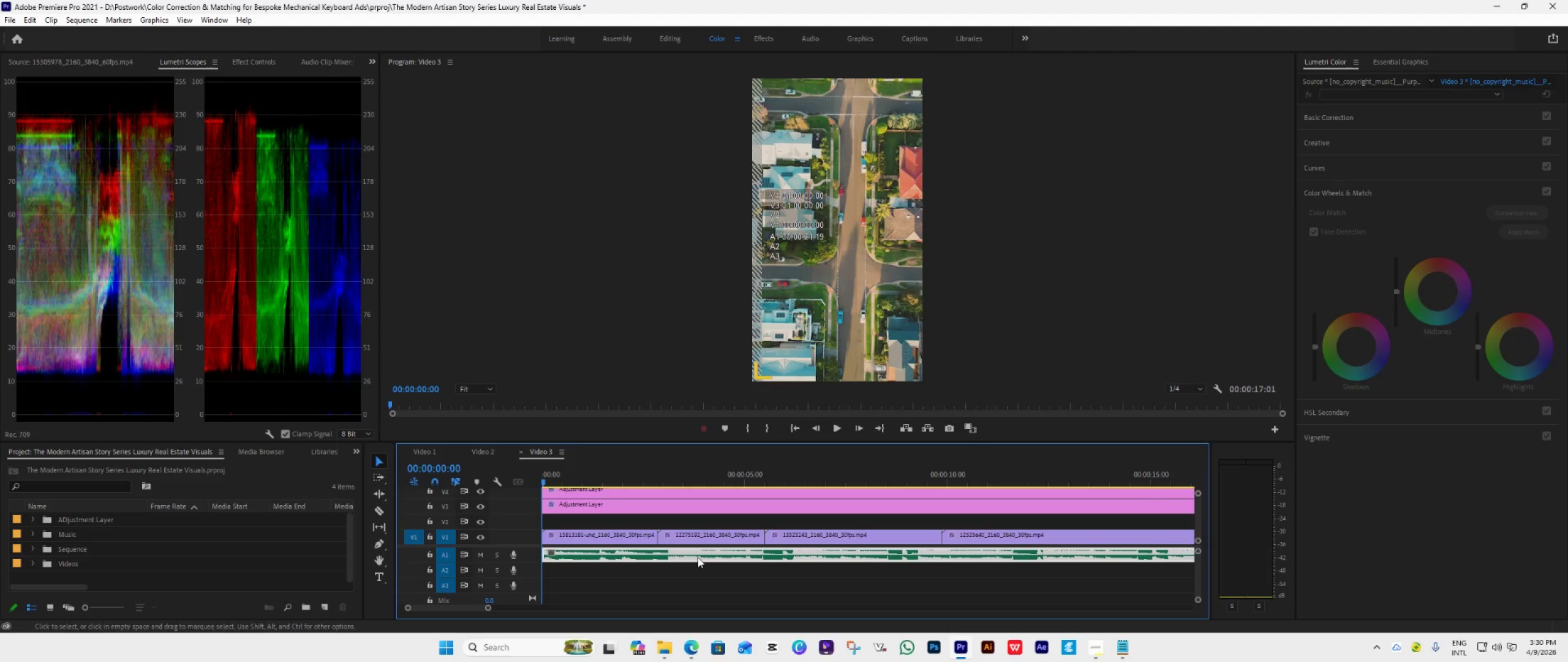 
scroll: coordinate [657, 536], scroll_direction: up, amount: 49.0
 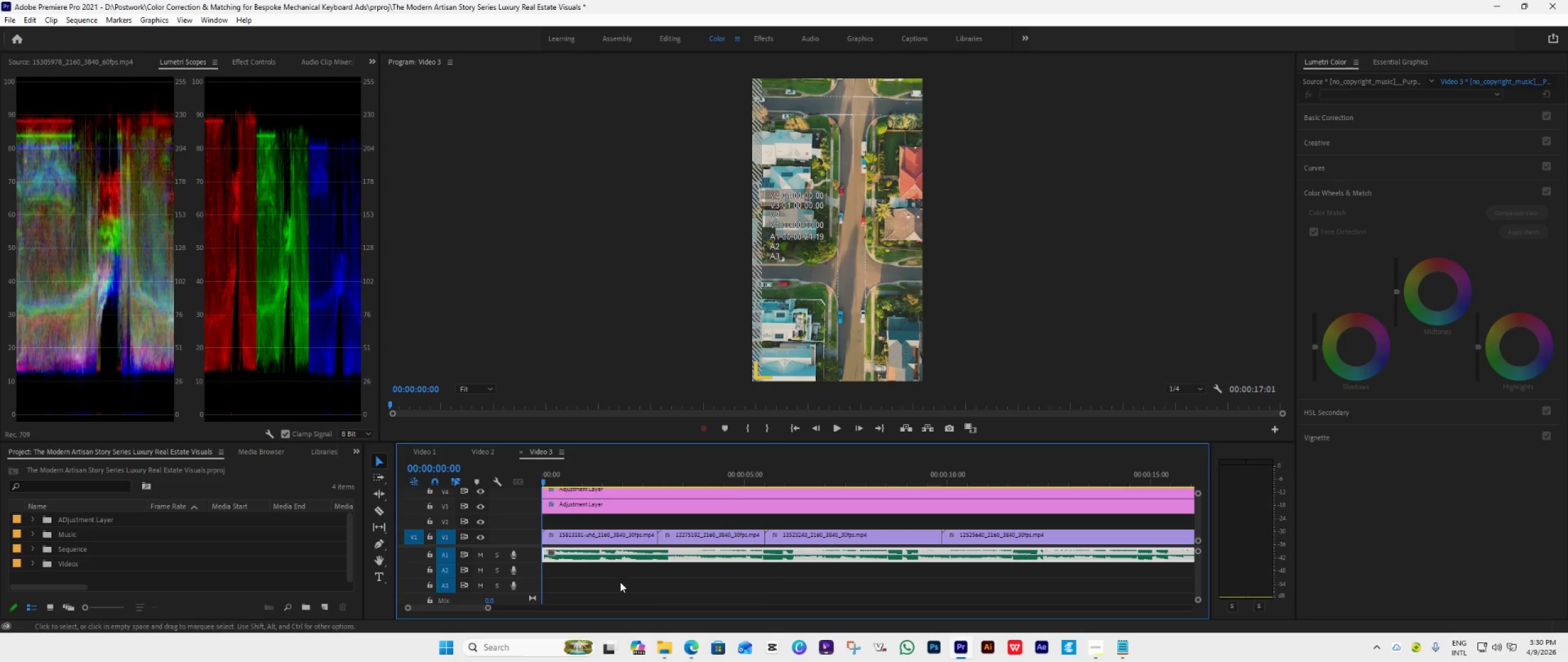 
double_click([698, 557])
 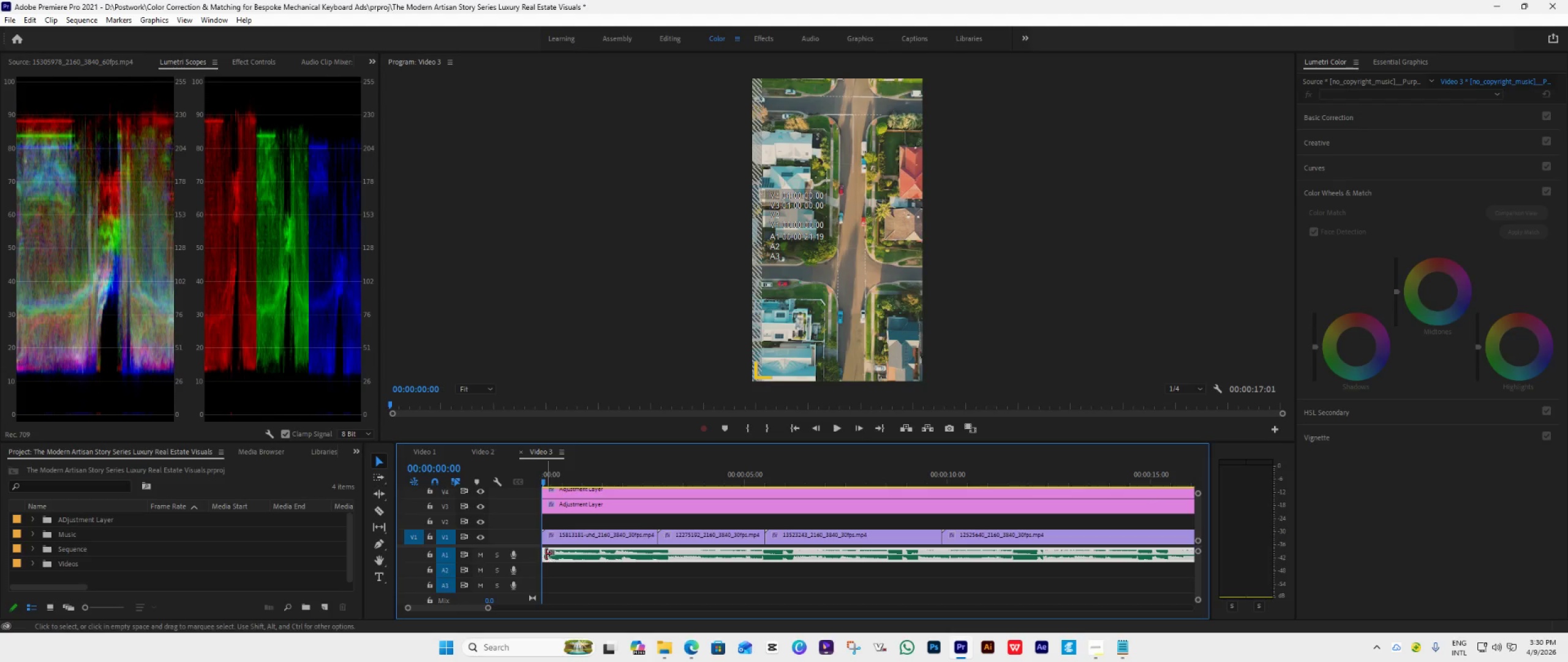 
left_click_drag(start_coordinate=[543, 553], to_coordinate=[557, 563])
 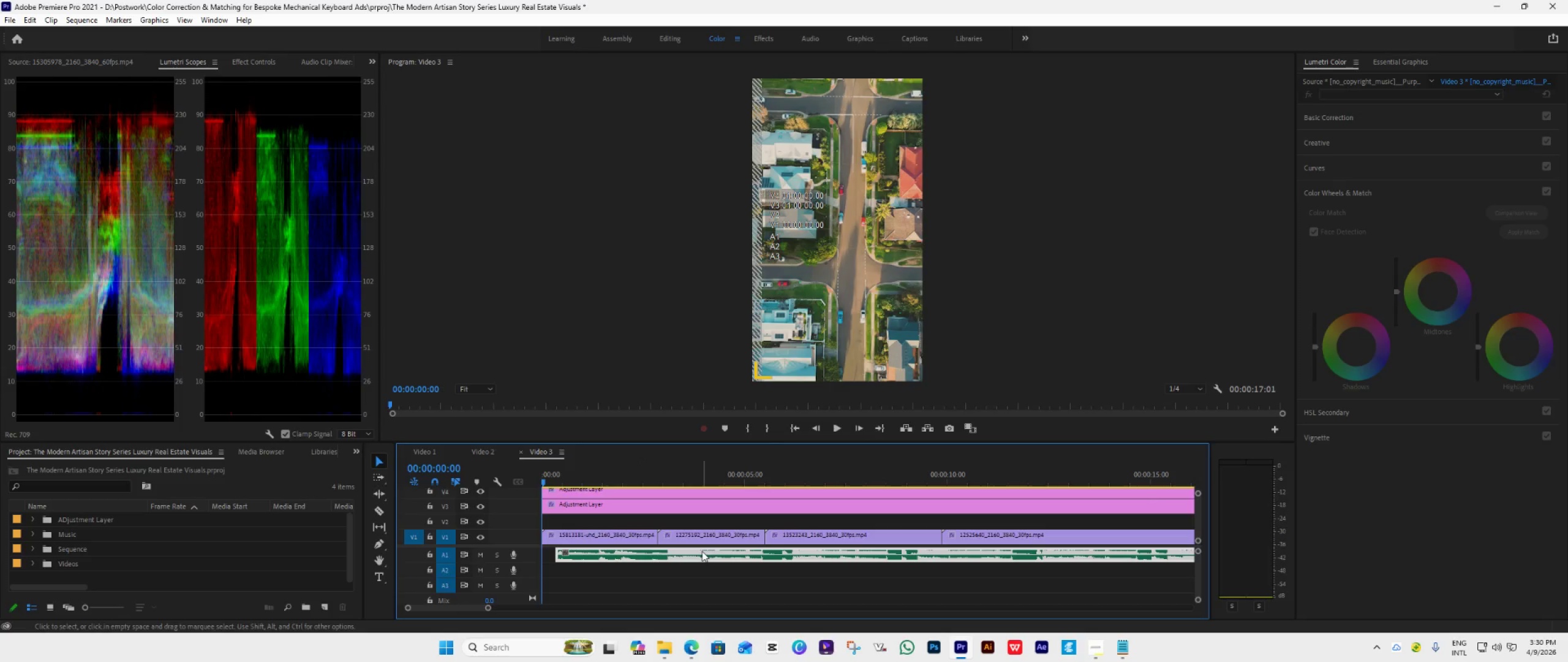 
left_click_drag(start_coordinate=[699, 555], to_coordinate=[687, 559])
 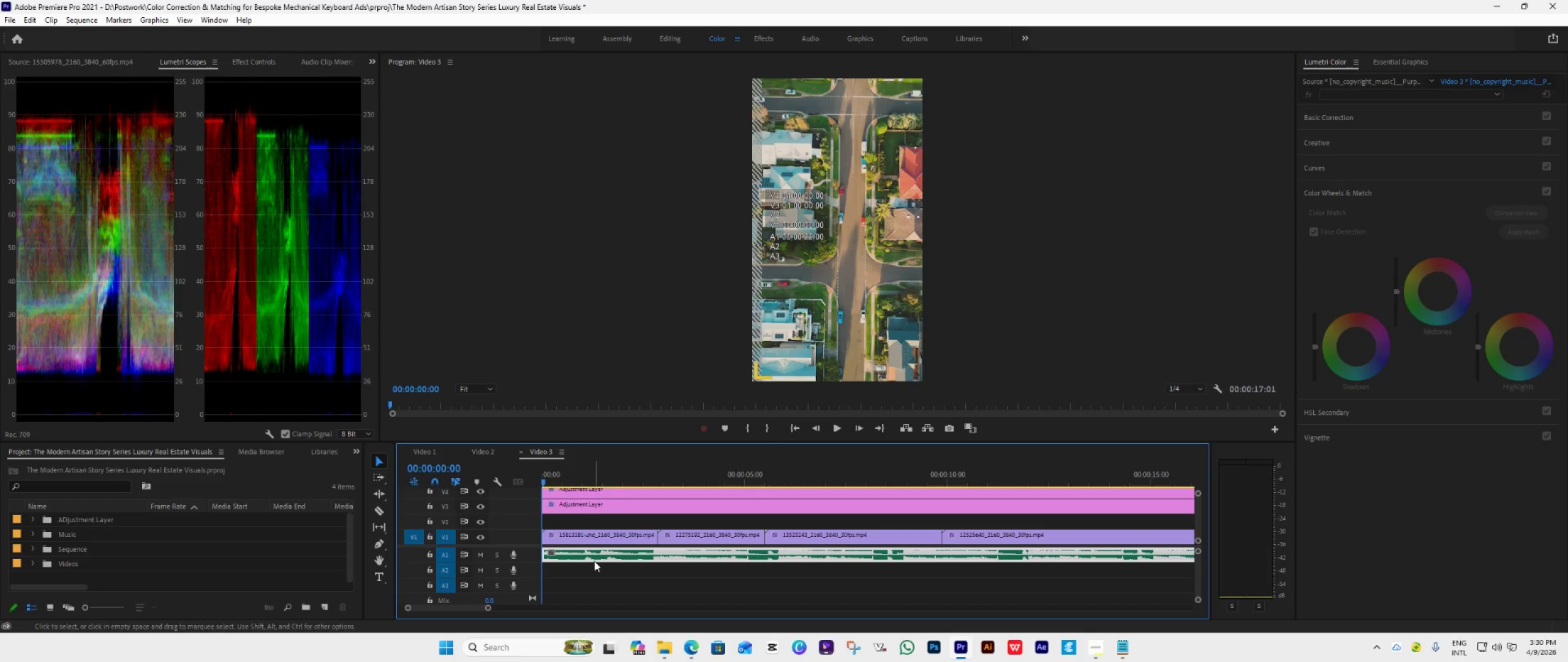 
left_click_drag(start_coordinate=[594, 560], to_coordinate=[601, 558])
 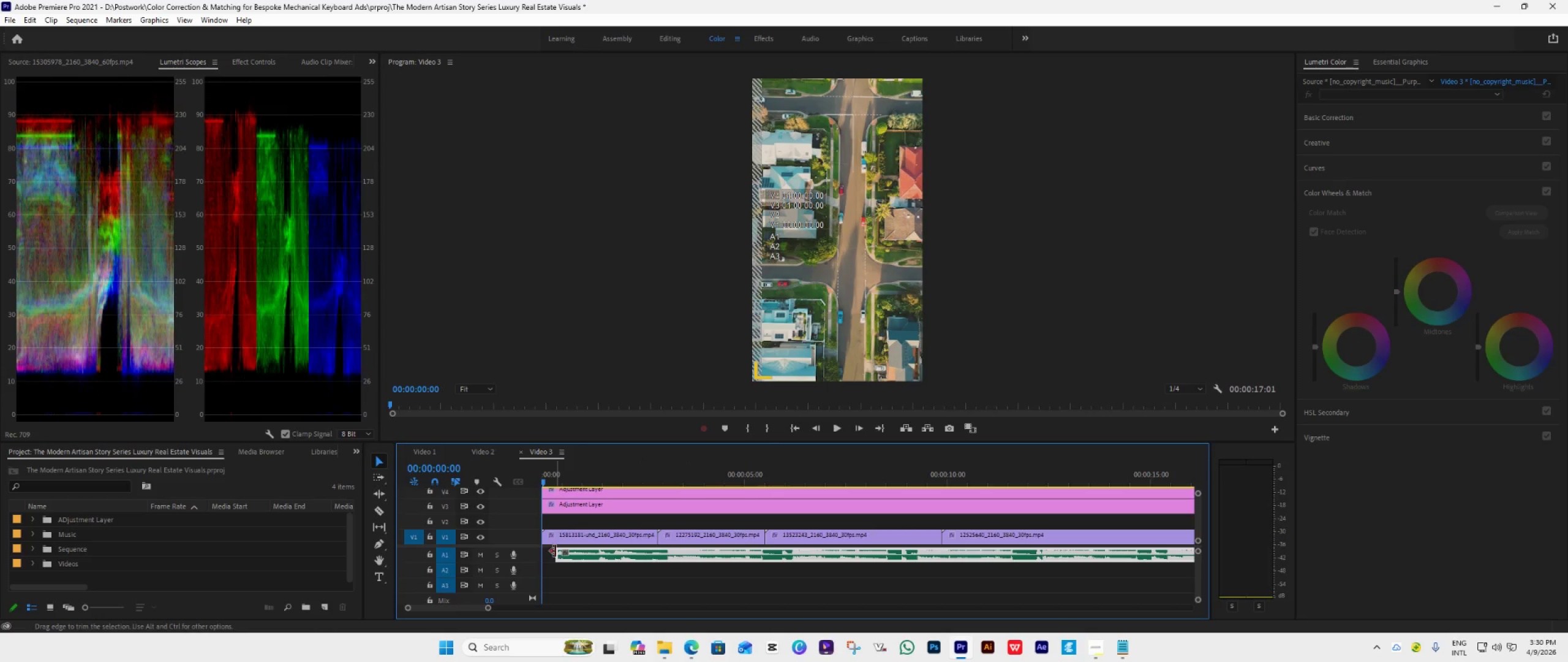 
left_click_drag(start_coordinate=[555, 552], to_coordinate=[551, 557])
 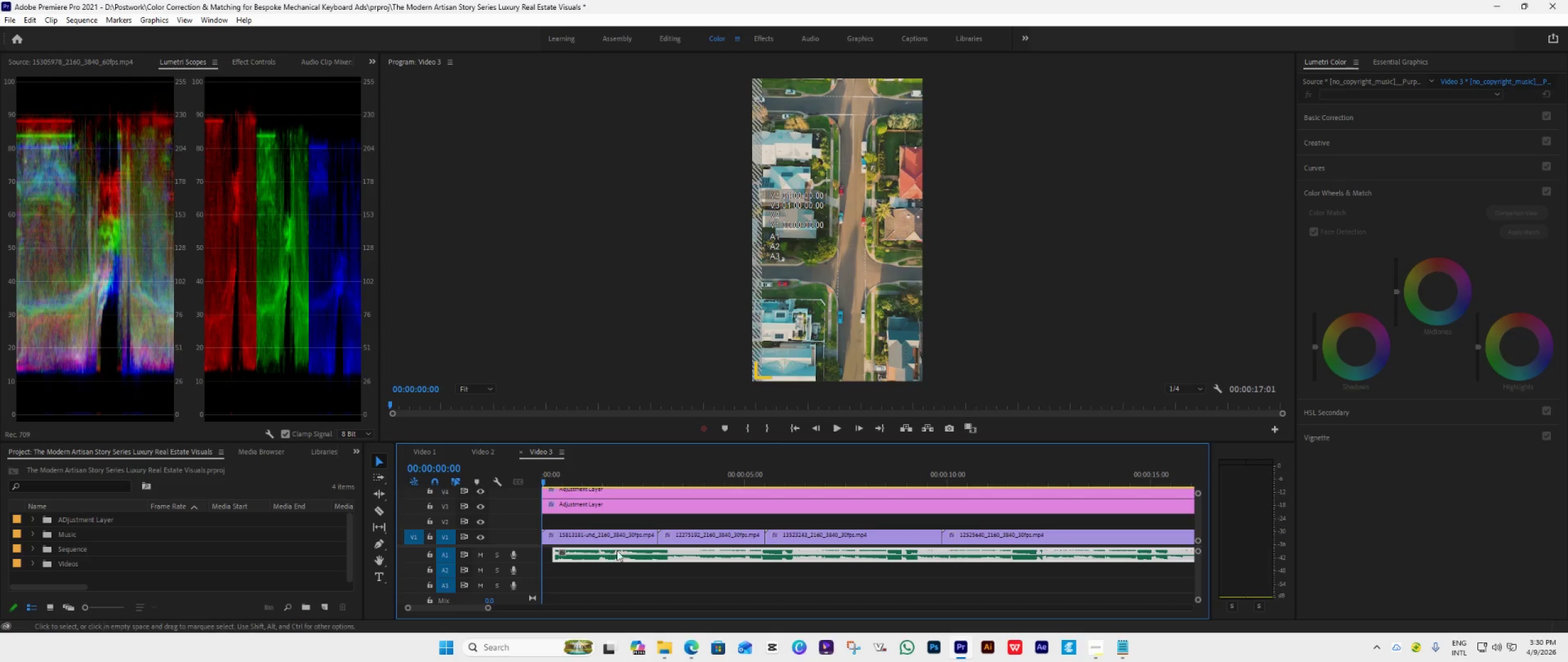 
left_click_drag(start_coordinate=[622, 554], to_coordinate=[600, 562])
 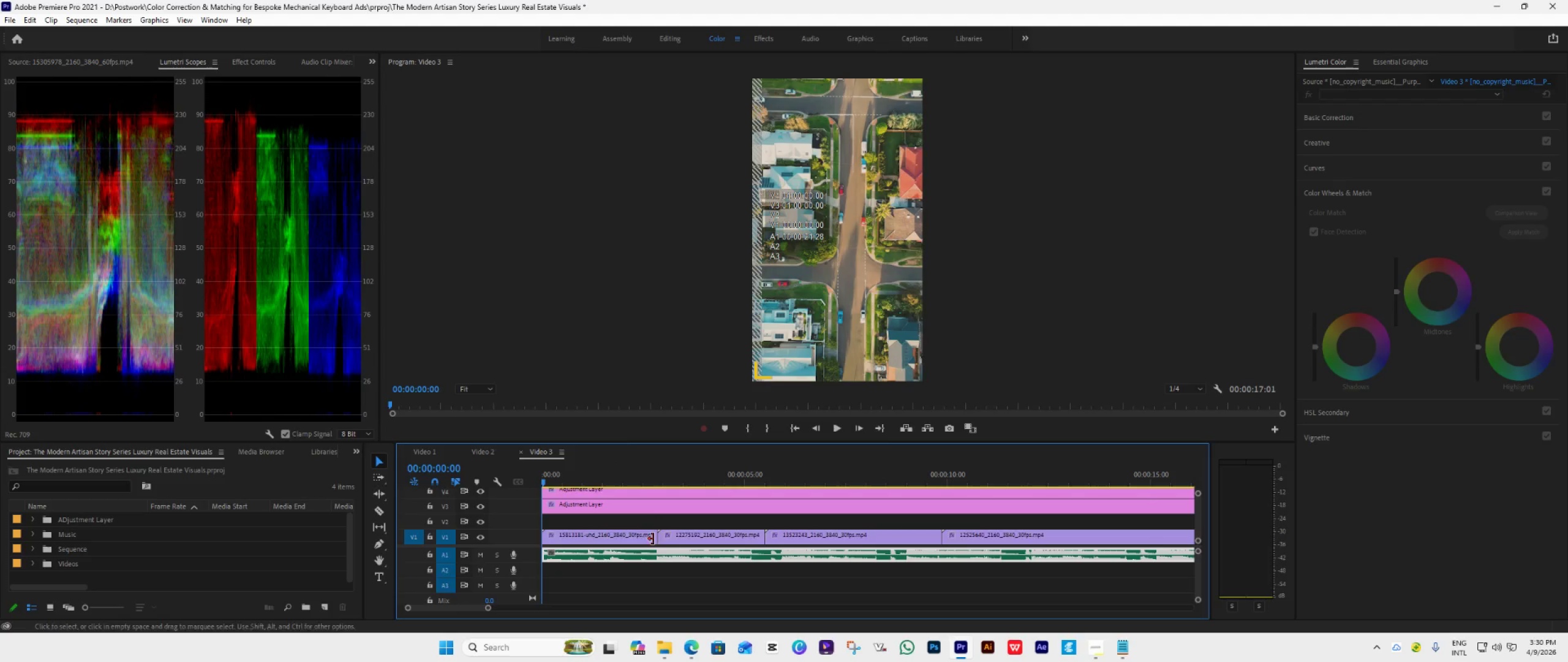 
key(Space)
 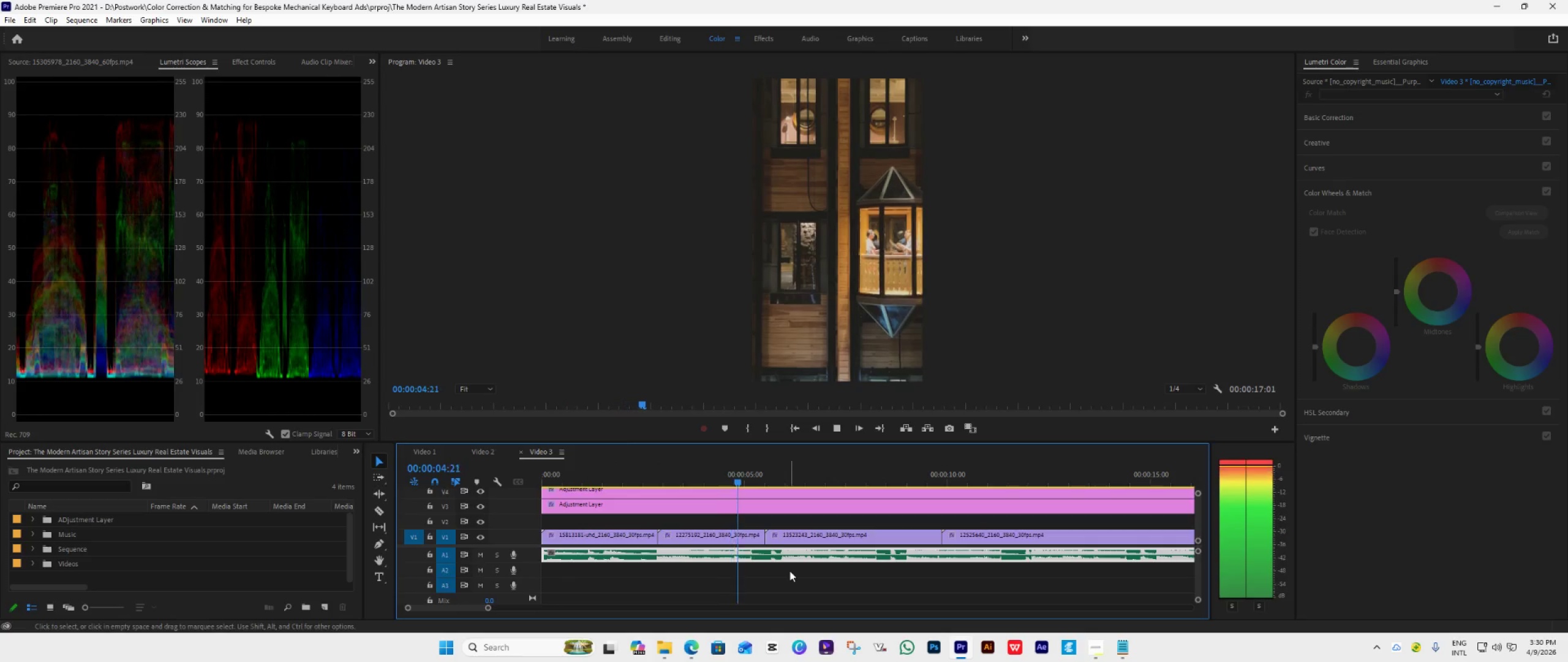 
wait(6.69)
 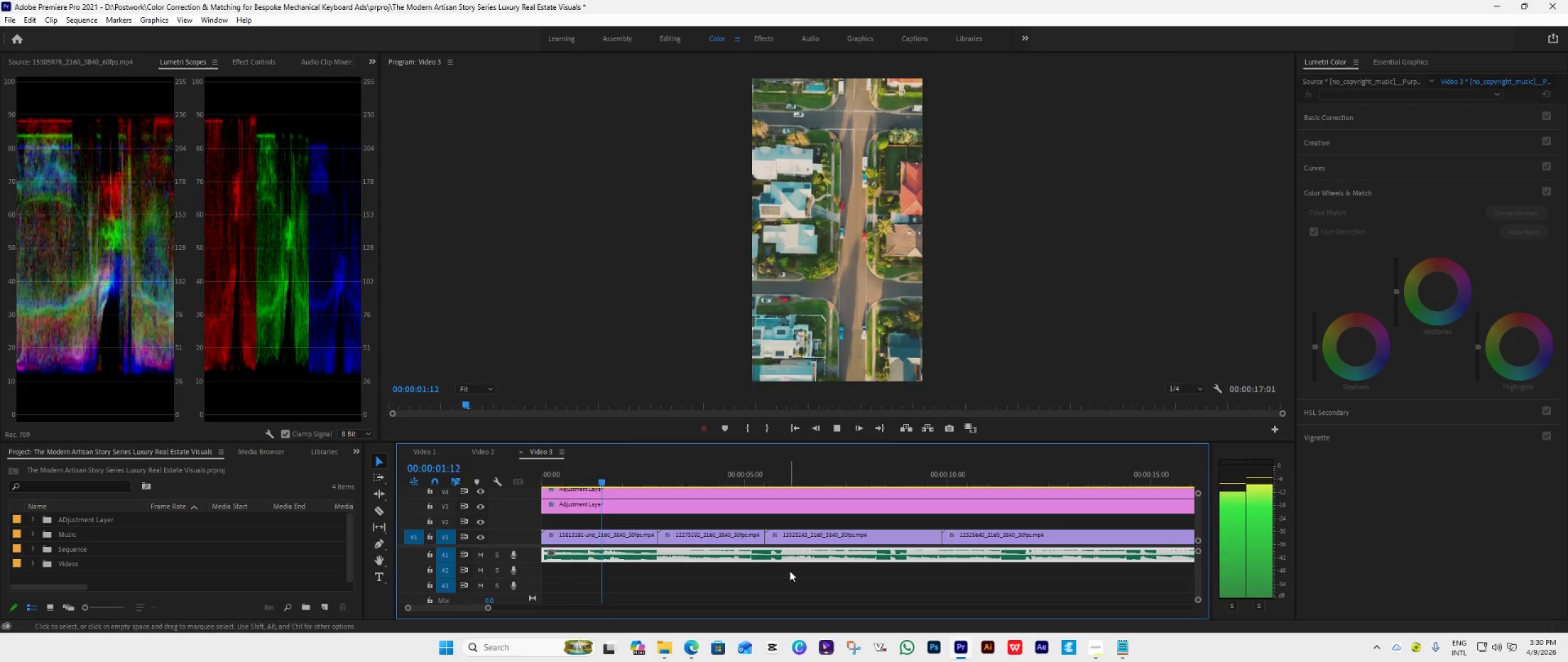 
key(Space)
 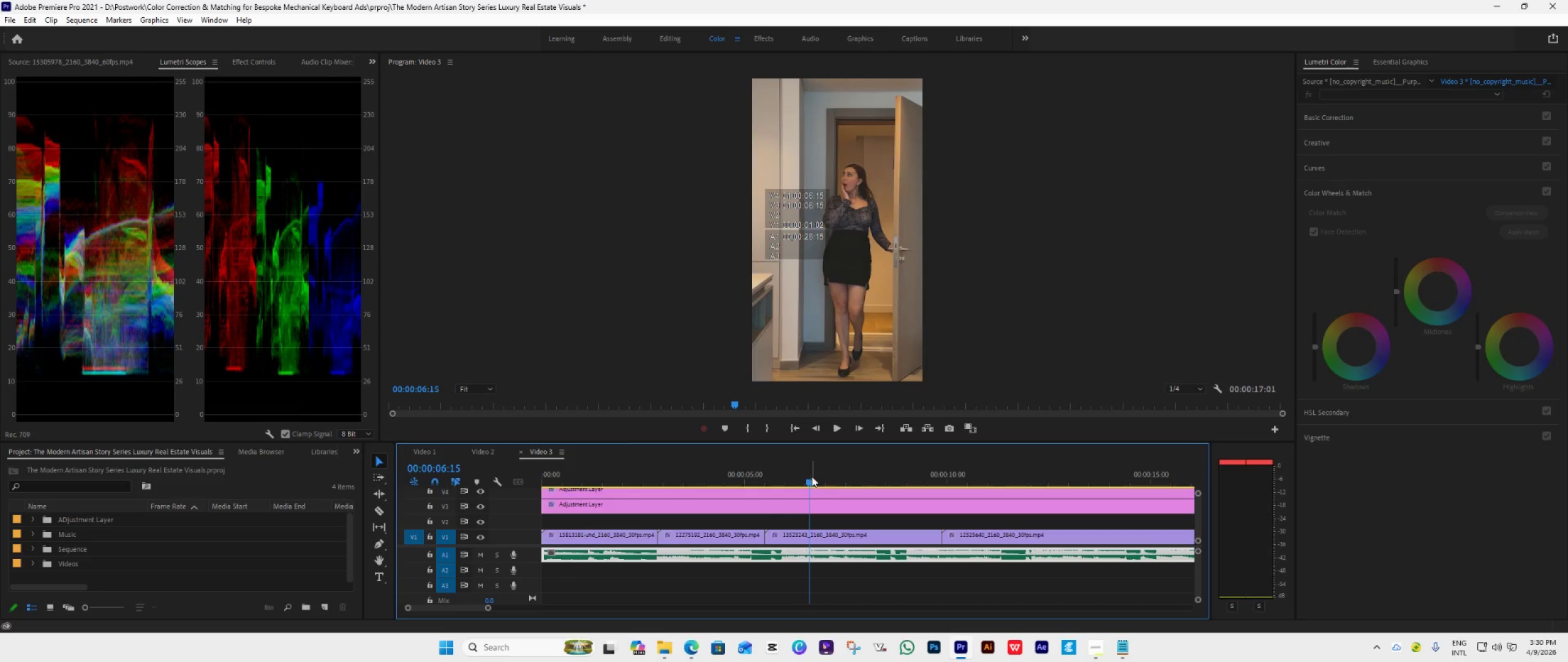 
left_click_drag(start_coordinate=[809, 481], to_coordinate=[771, 512])
 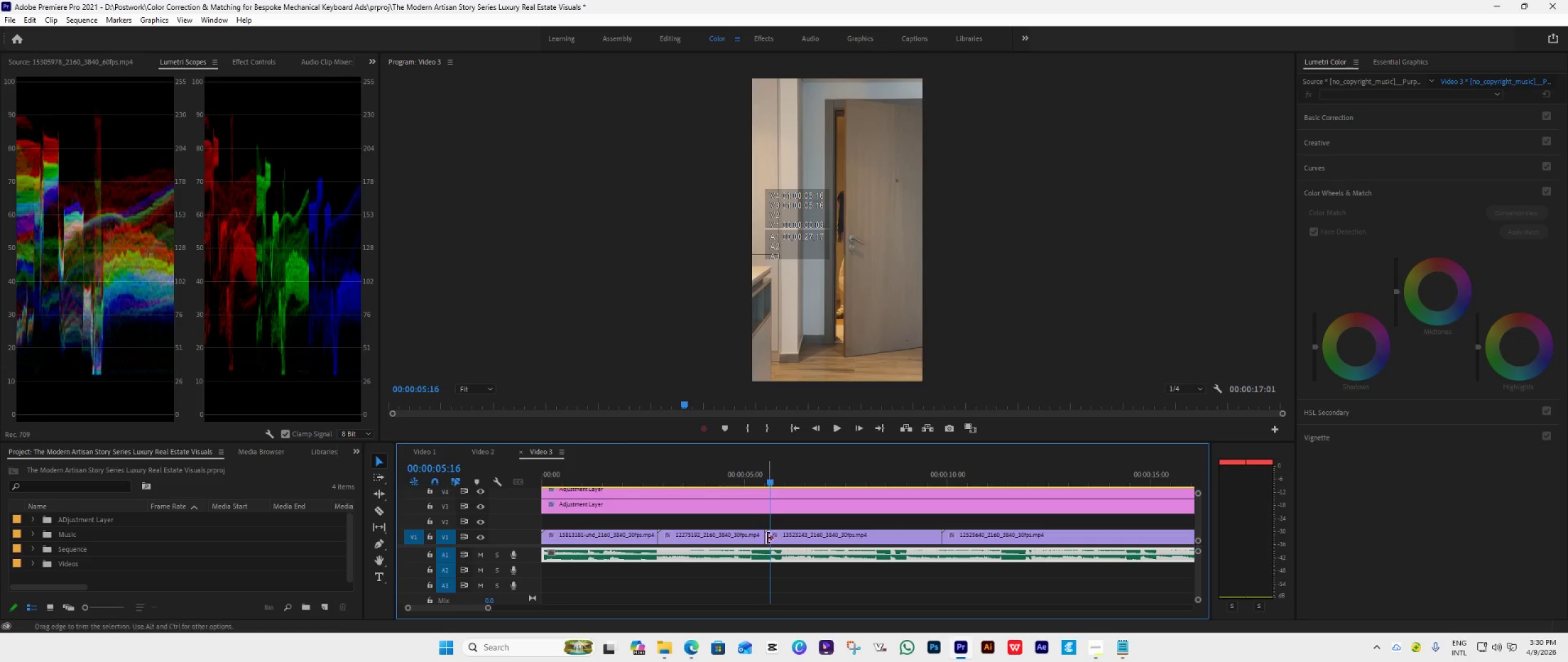 
left_click_drag(start_coordinate=[767, 538], to_coordinate=[771, 541])
 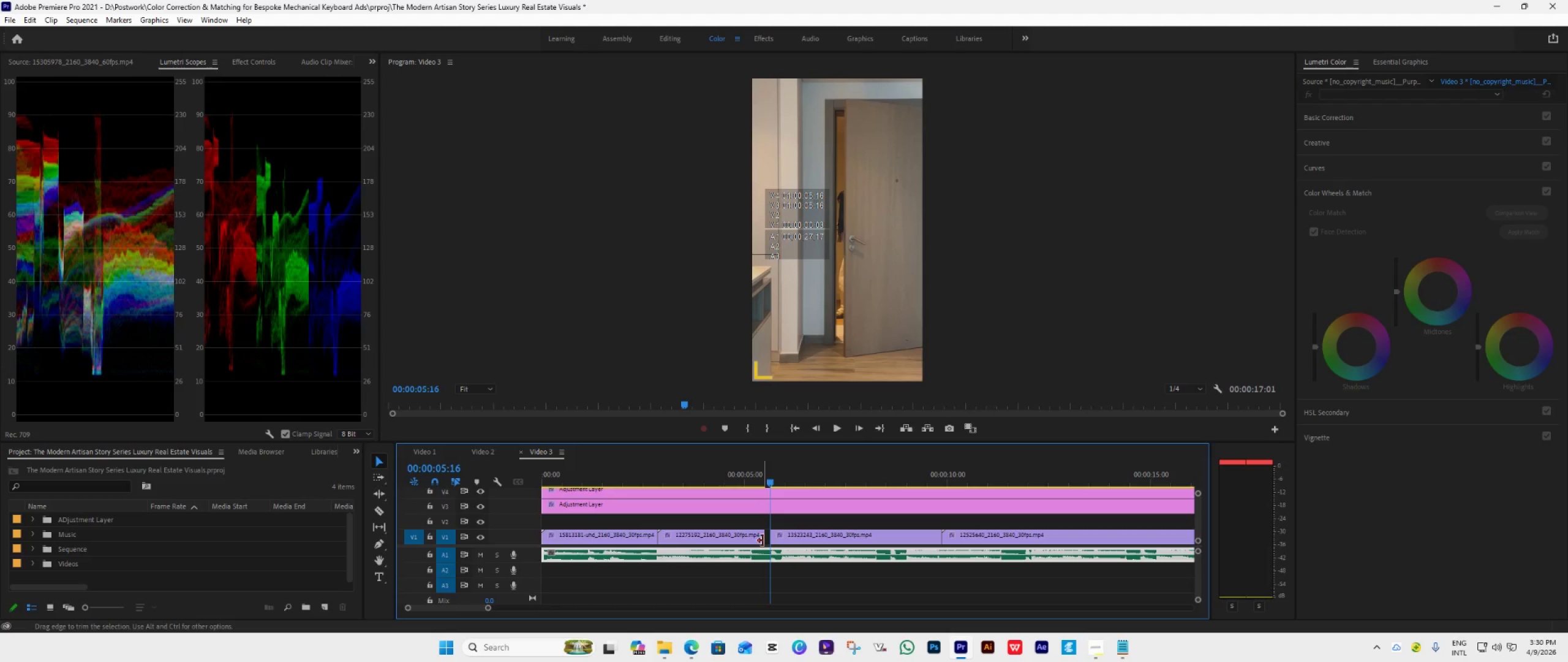 
left_click_drag(start_coordinate=[763, 541], to_coordinate=[777, 544])
 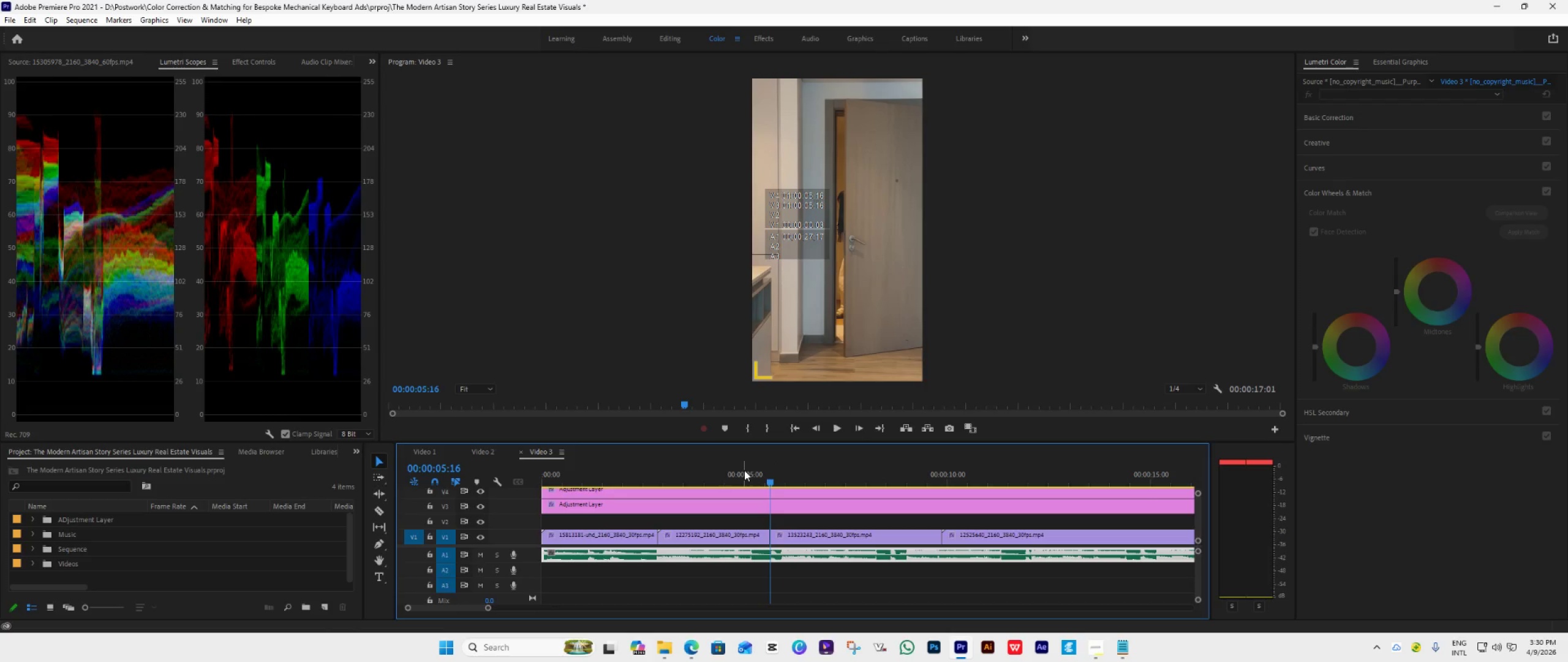 
left_click([750, 483])
 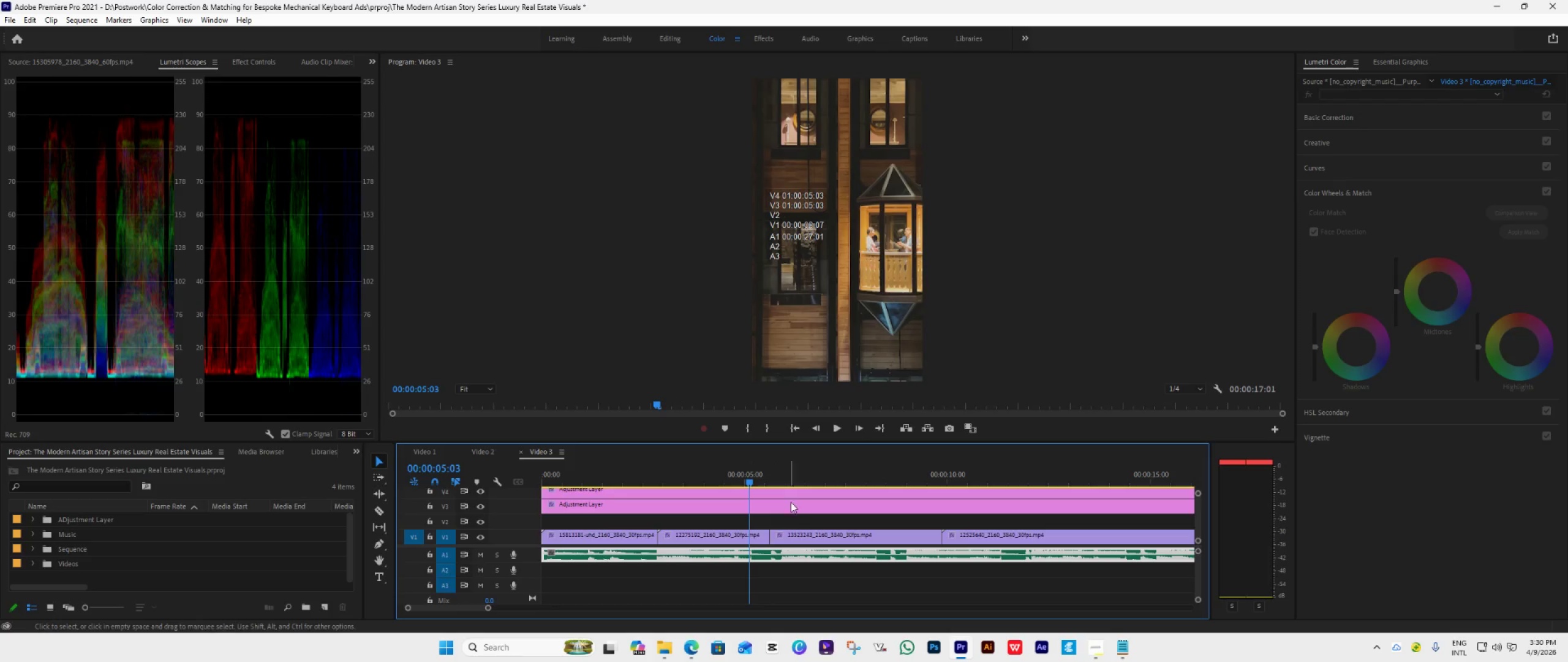 
key(Space)
 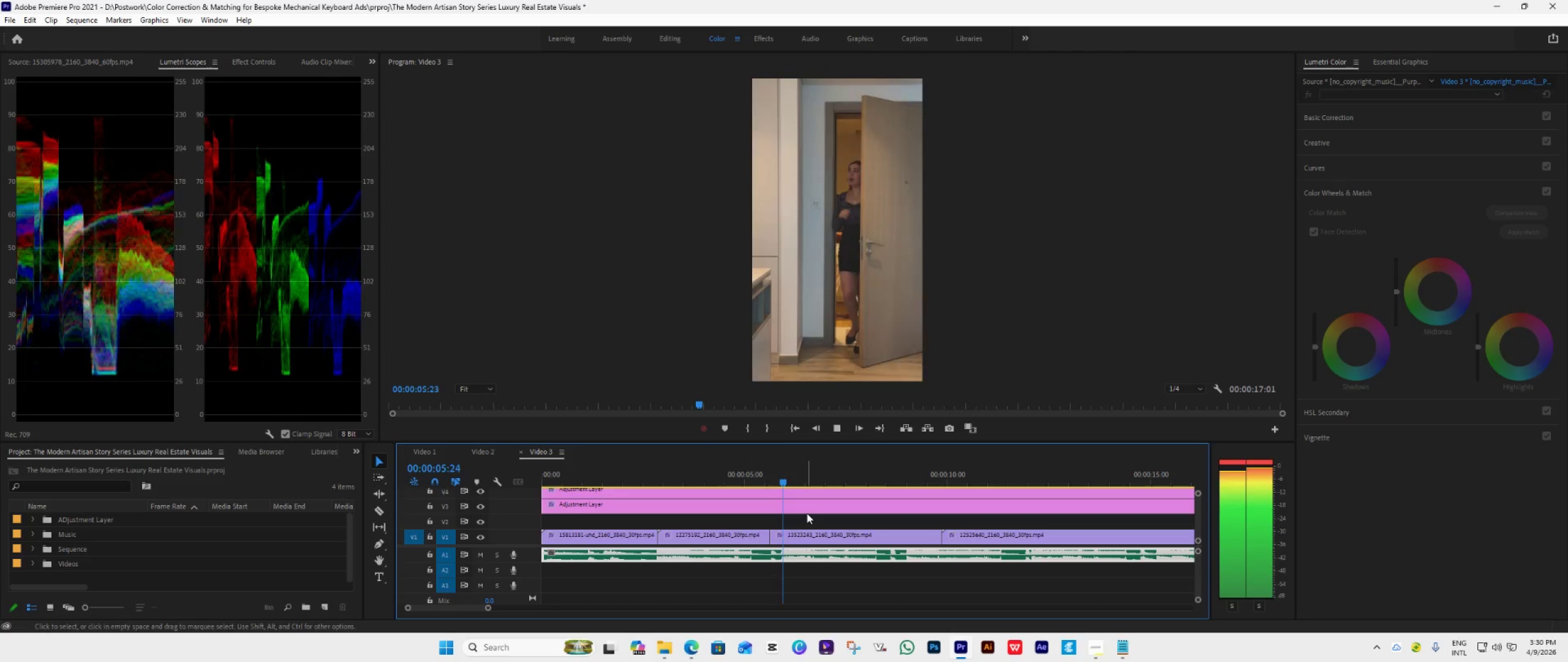 
scroll: coordinate [766, 568], scroll_direction: down, amount: 9.0
 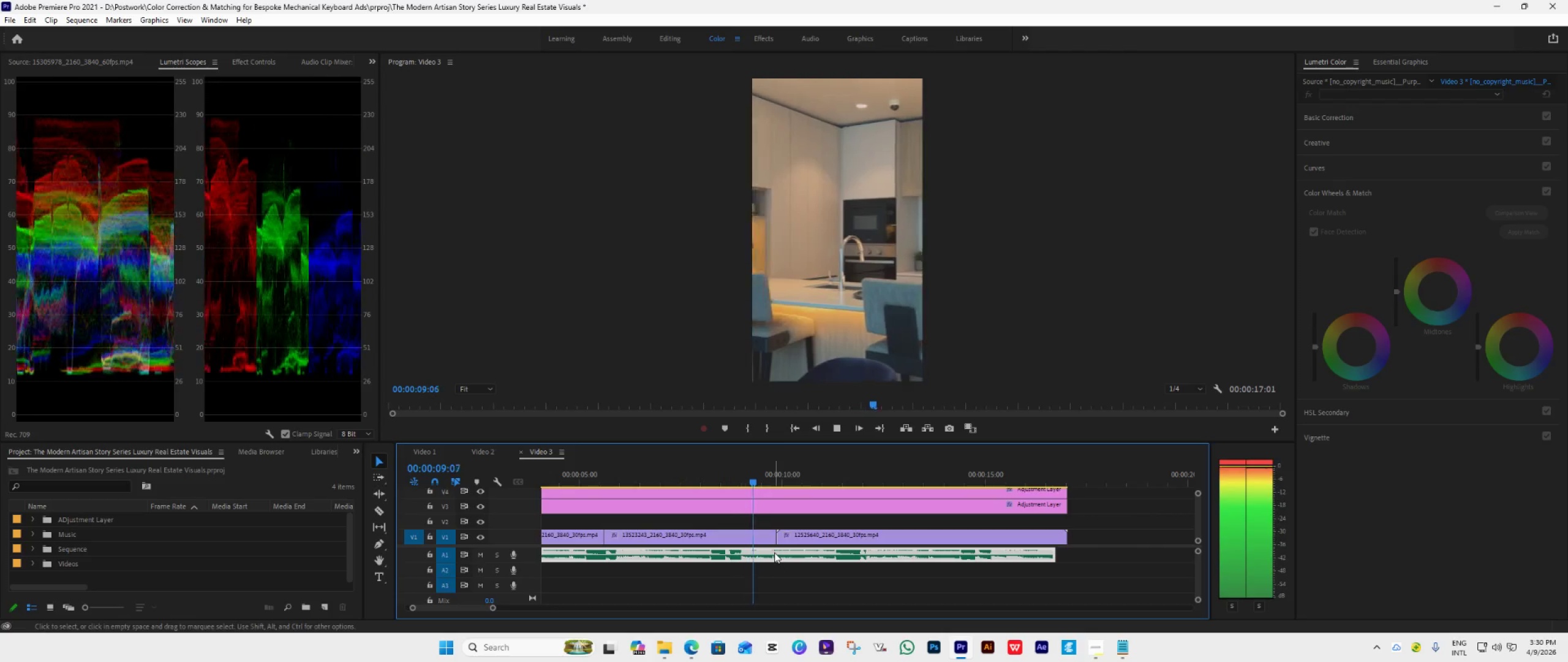 
key(Space)
 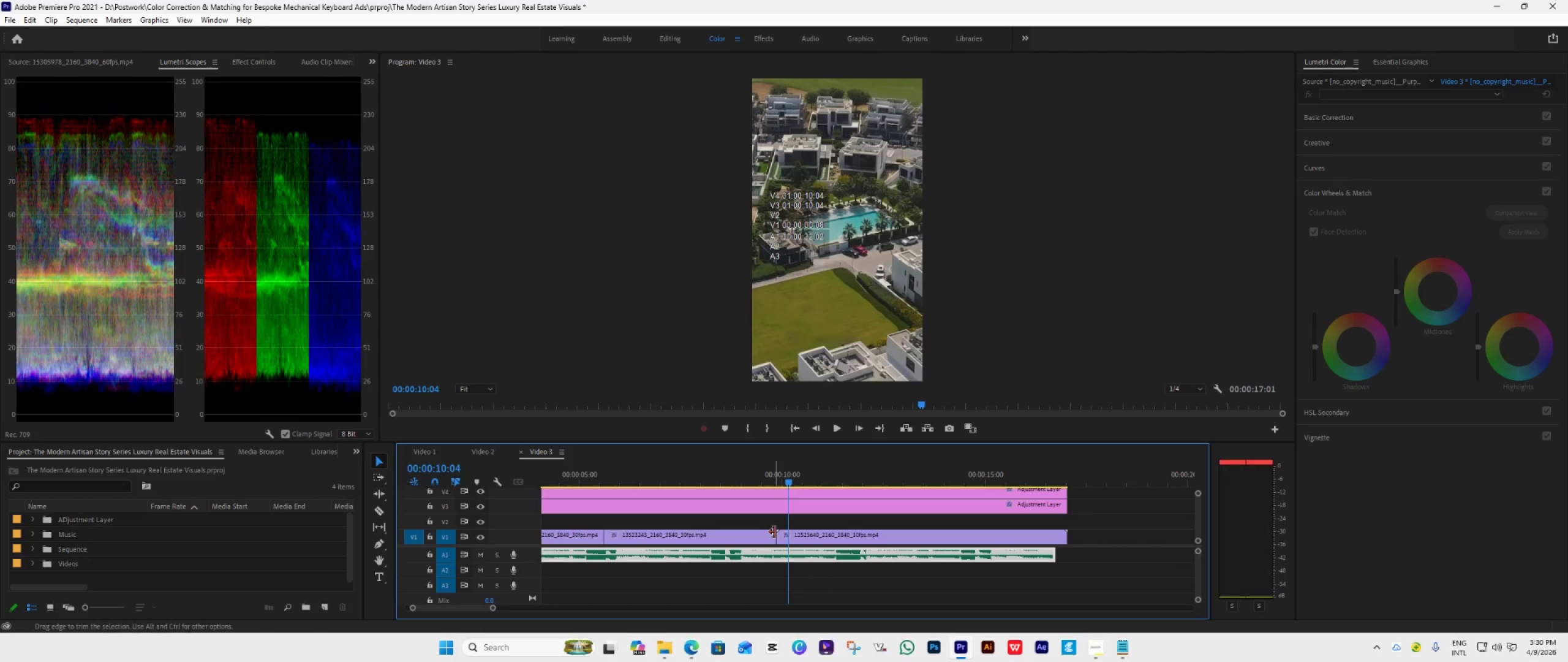 
left_click_drag(start_coordinate=[774, 532], to_coordinate=[783, 561])
 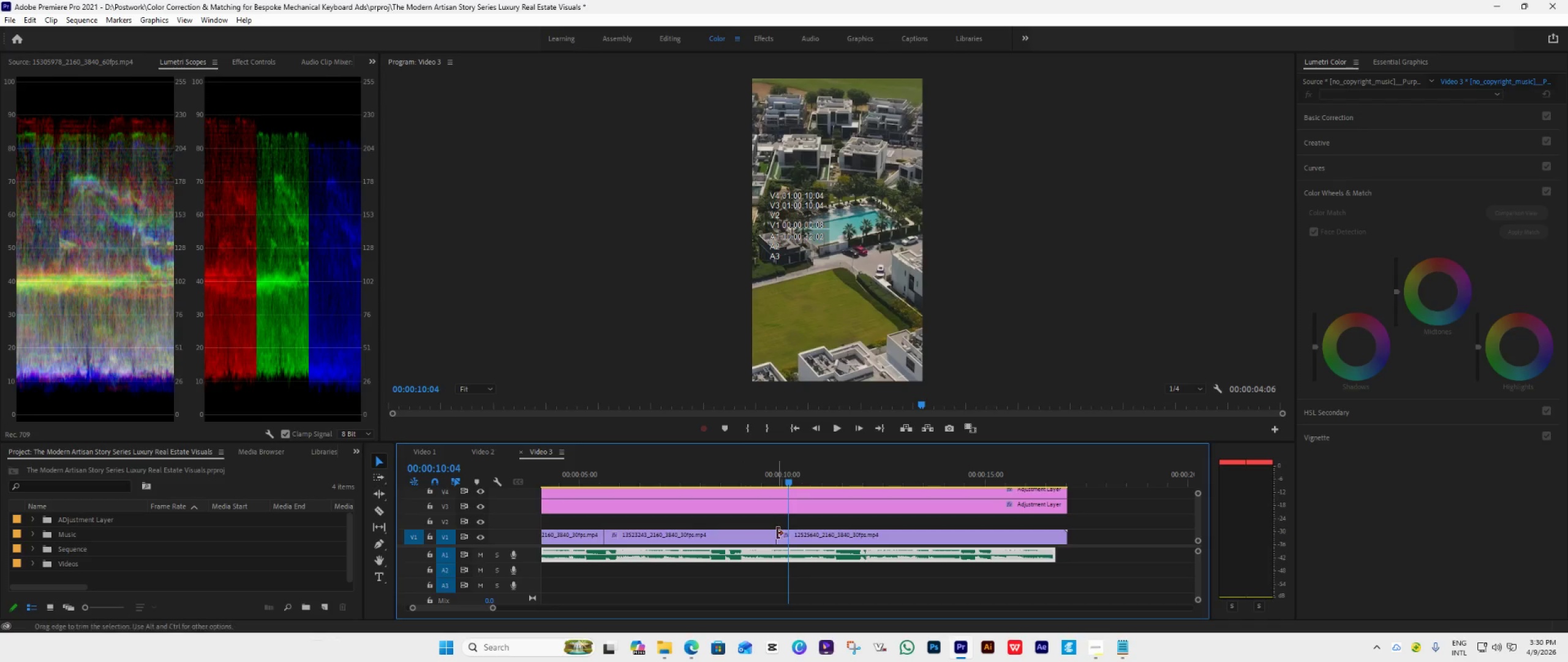 
left_click_drag(start_coordinate=[777, 534], to_coordinate=[856, 560])
 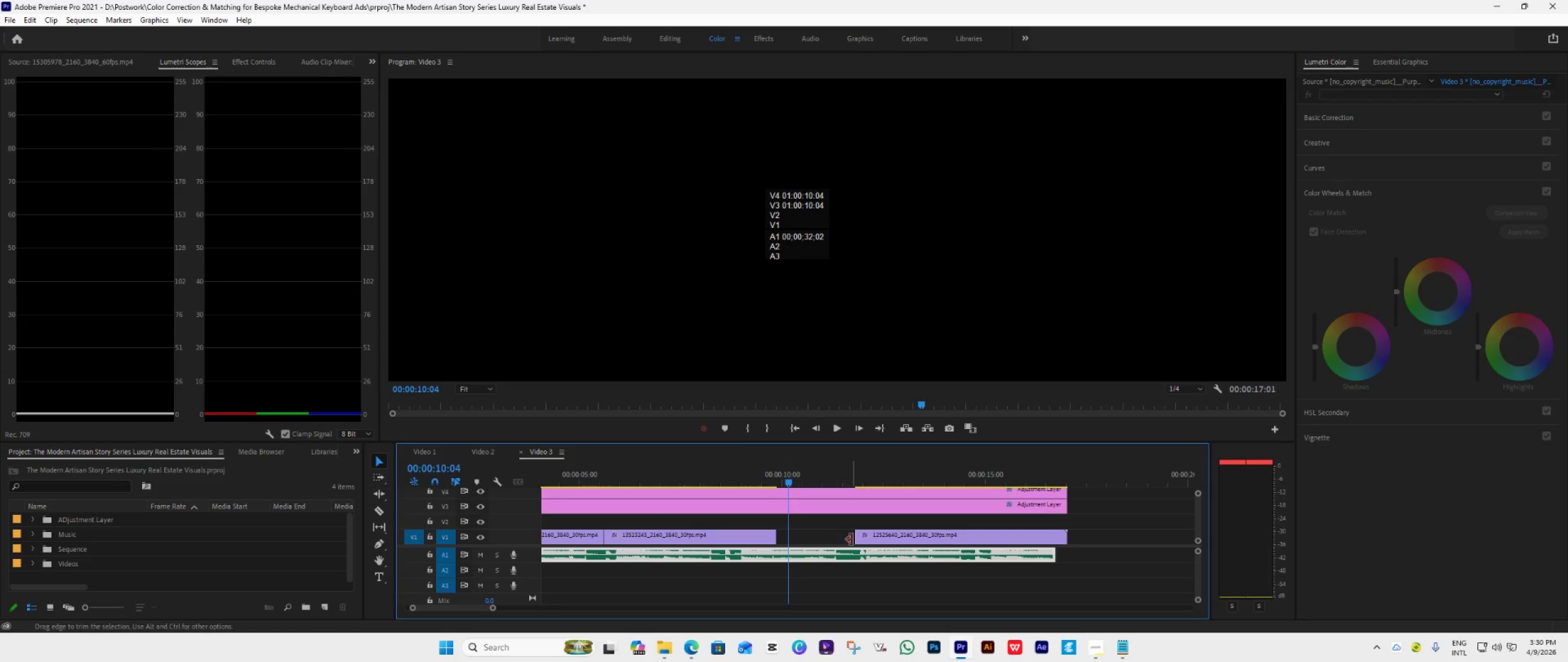 
left_click_drag(start_coordinate=[852, 539], to_coordinate=[854, 549])
 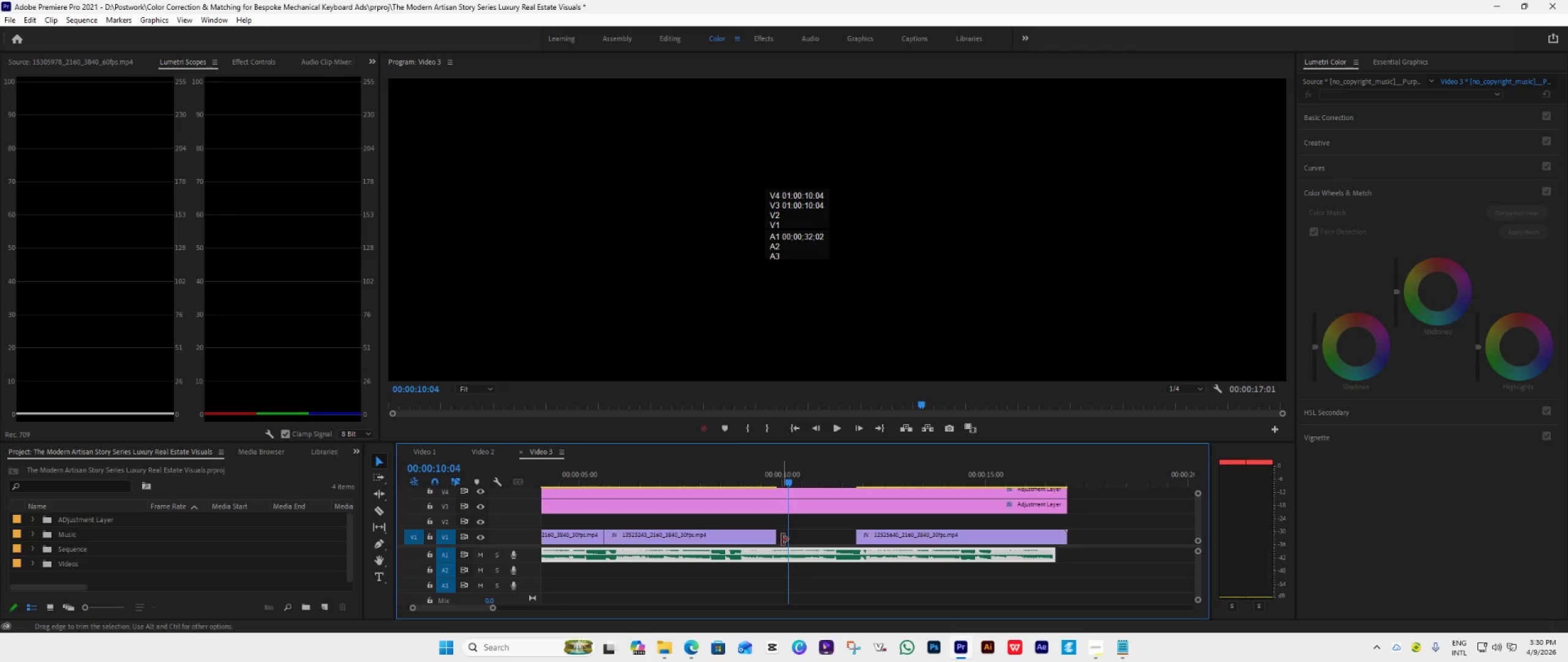 
left_click_drag(start_coordinate=[779, 539], to_coordinate=[875, 555])
 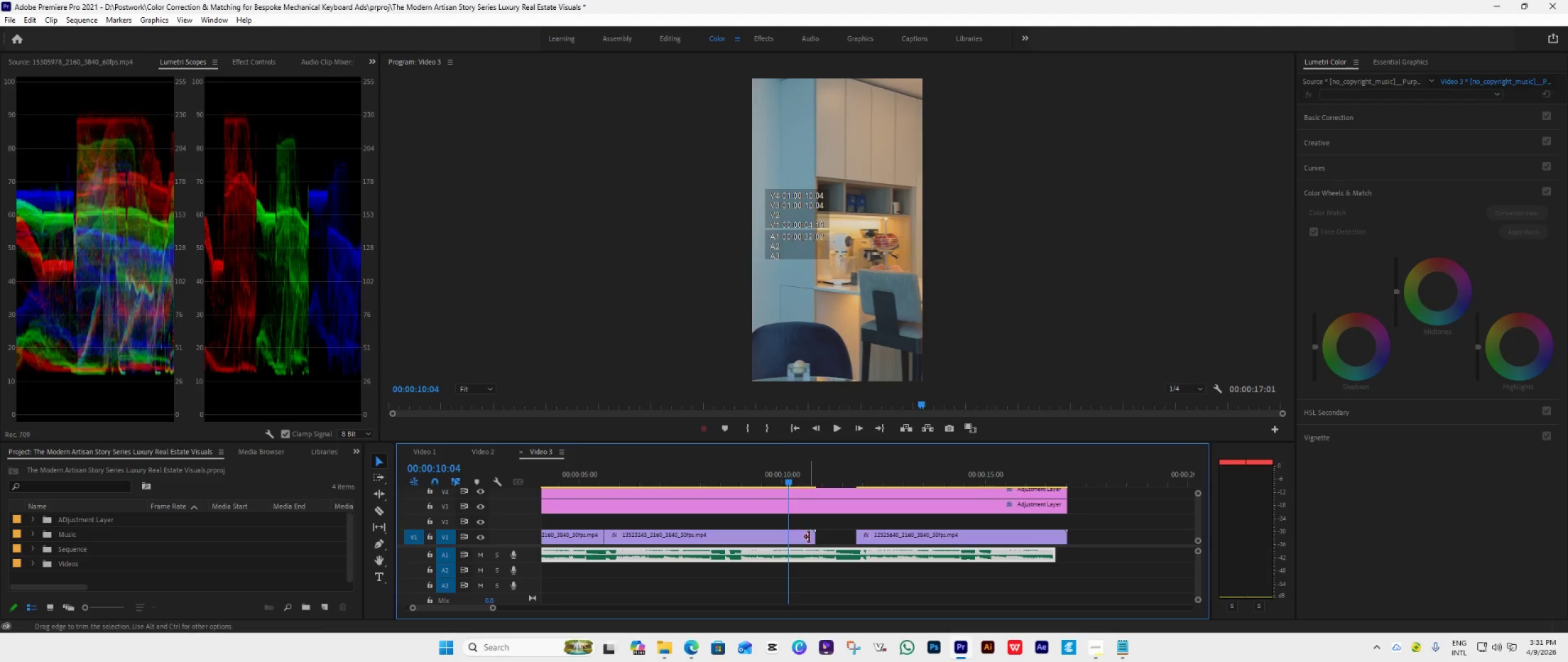 
left_click_drag(start_coordinate=[727, 538], to_coordinate=[733, 547])
 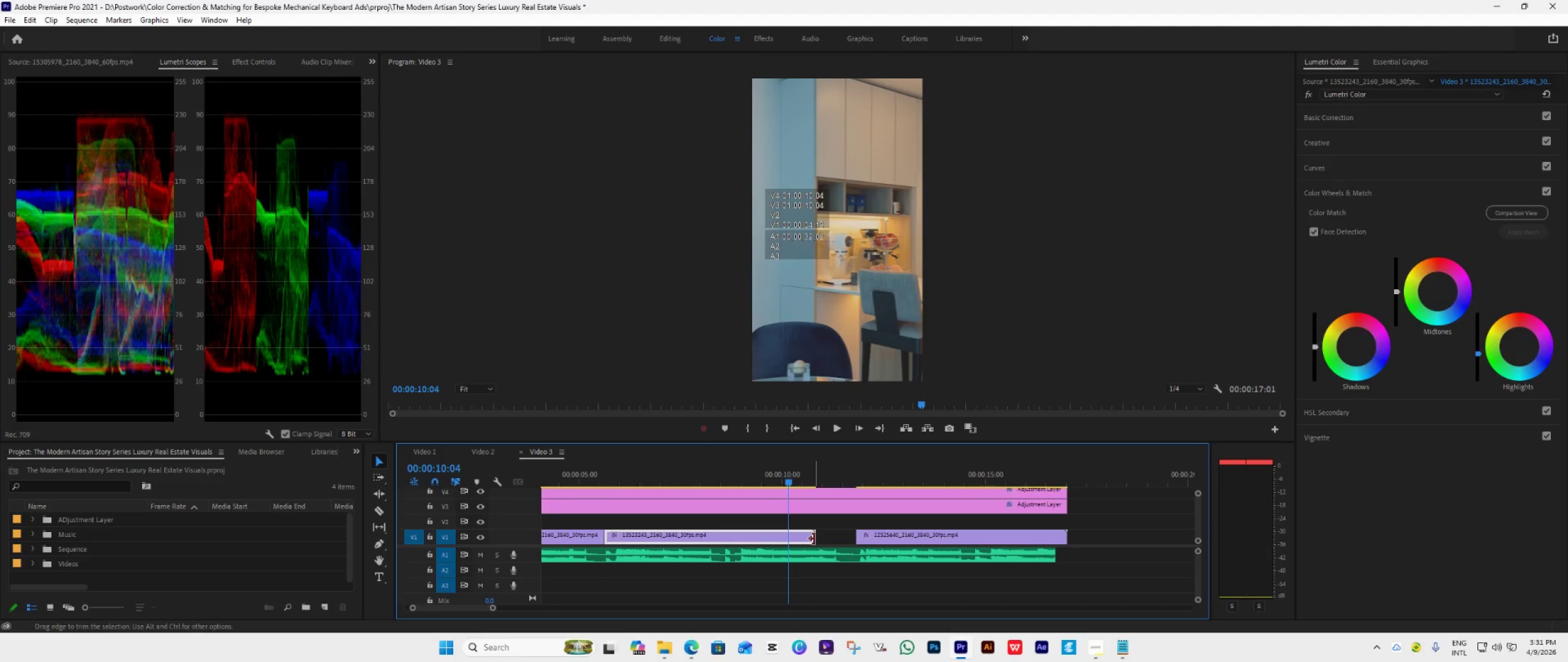 
left_click_drag(start_coordinate=[814, 539], to_coordinate=[740, 583])
 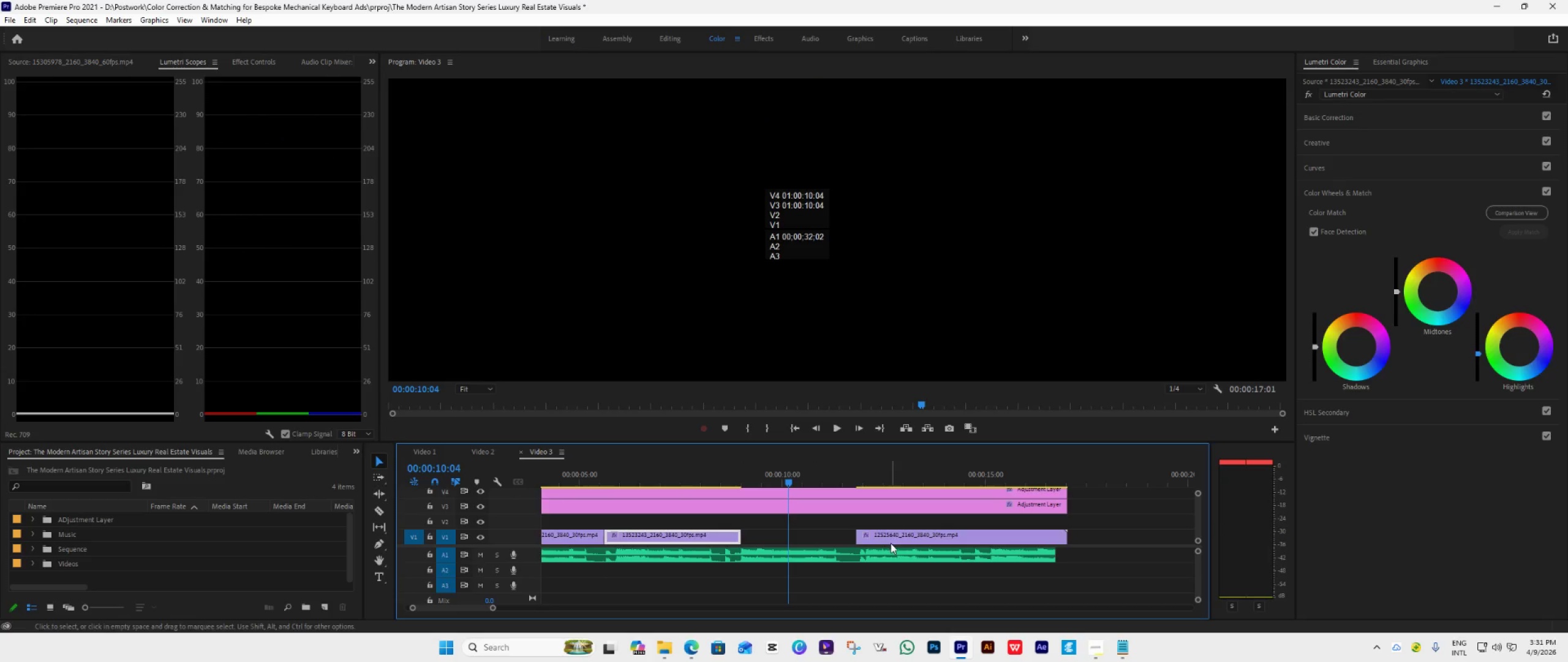 
left_click_drag(start_coordinate=[891, 543], to_coordinate=[774, 540])
 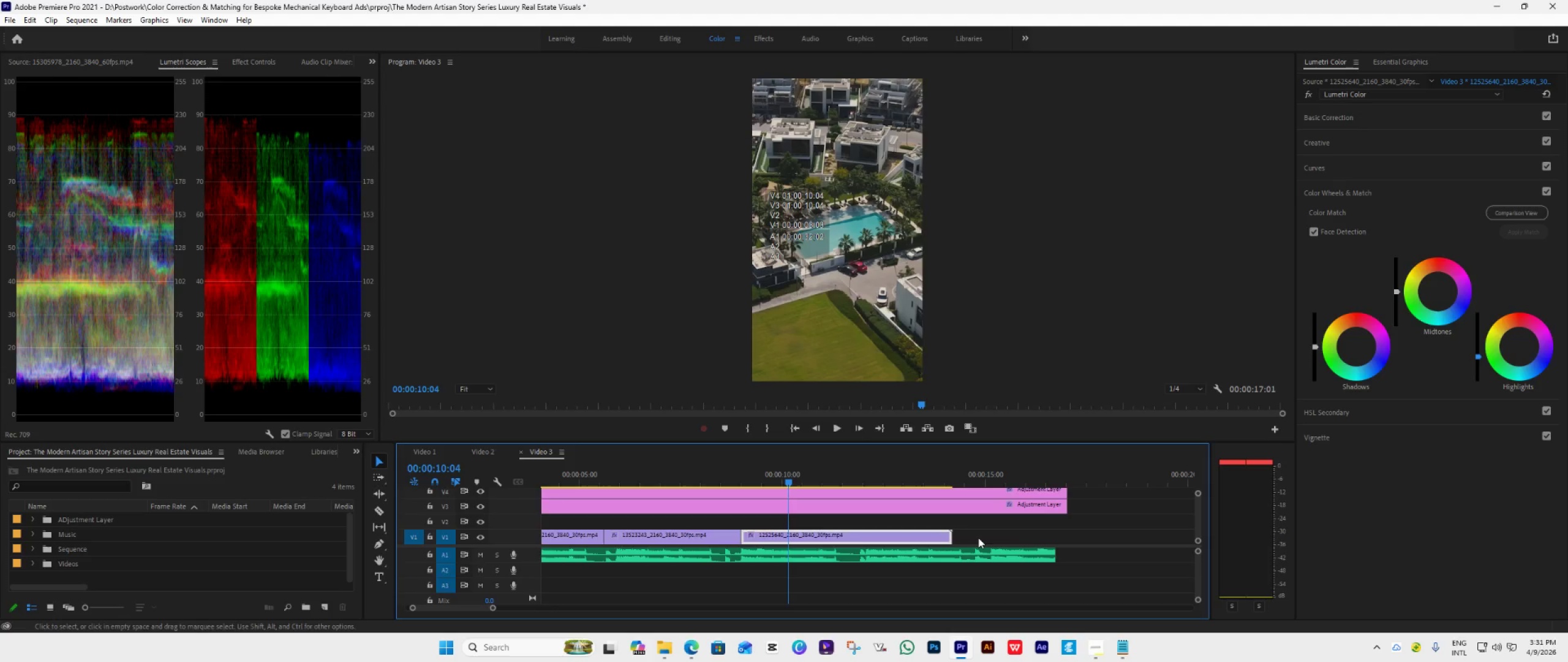 
left_click_drag(start_coordinate=[949, 540], to_coordinate=[1012, 550])
 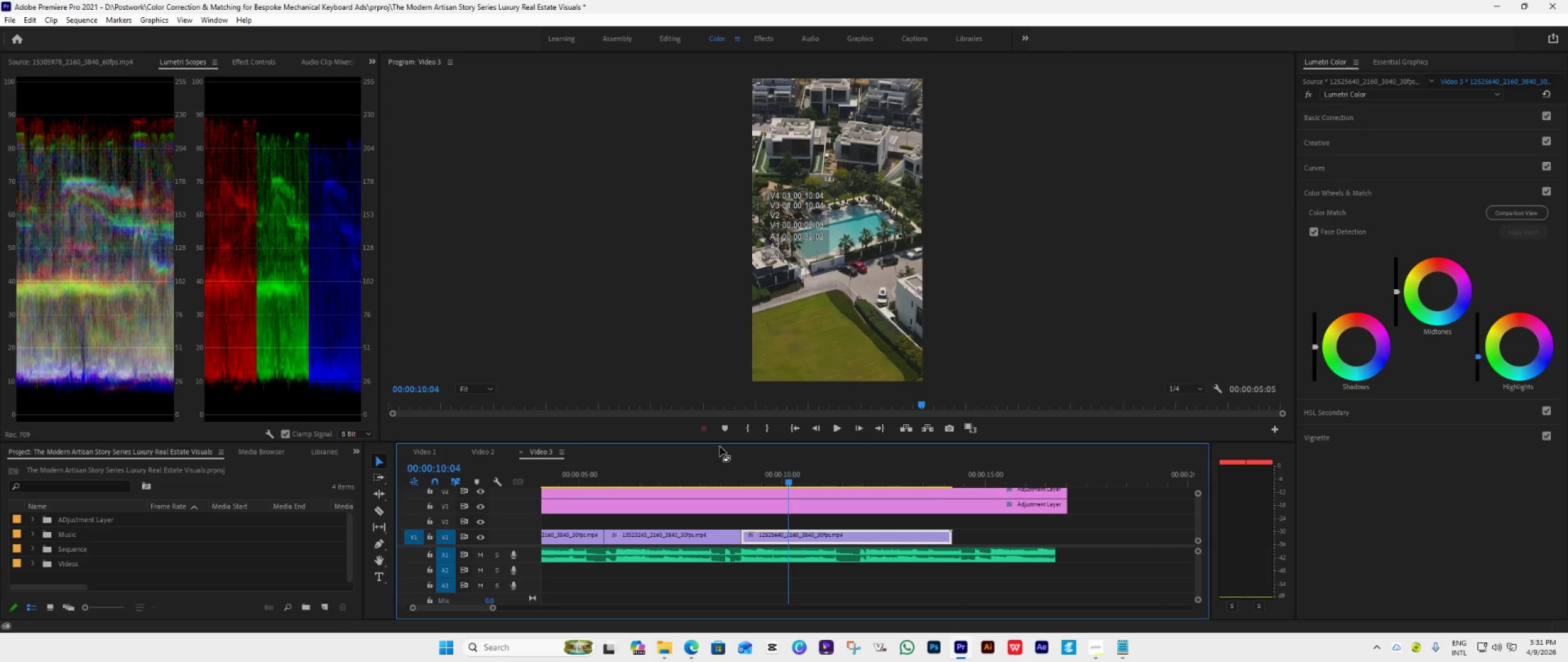 
left_click([715, 439])
 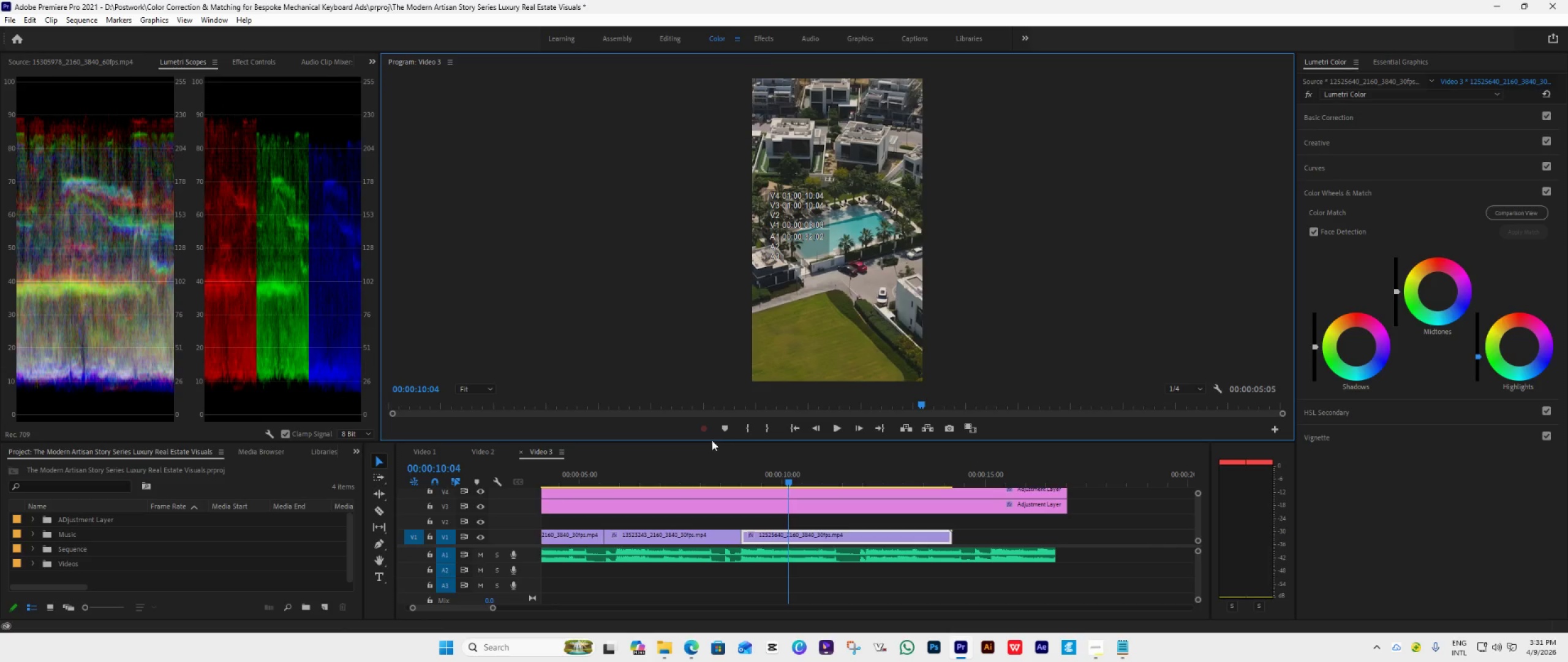 
left_click([710, 440])
 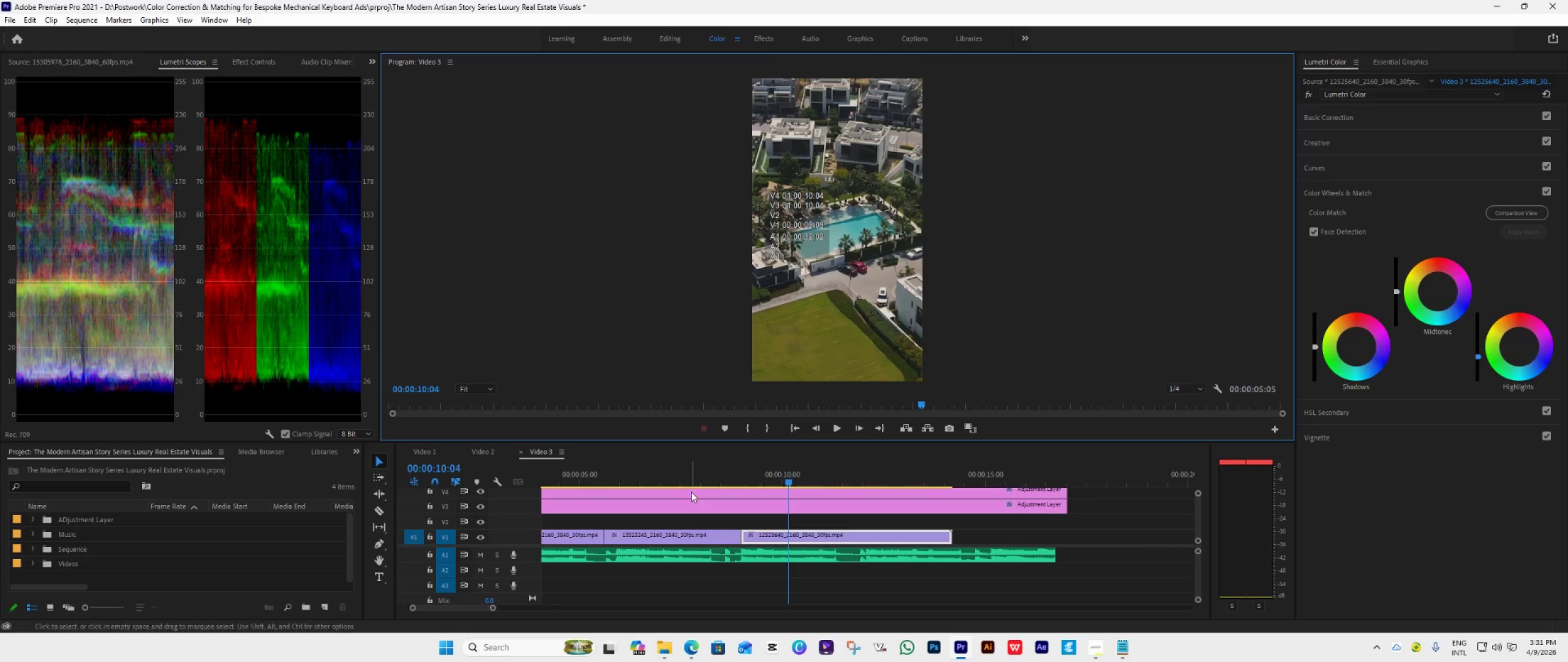 
left_click([695, 485])
 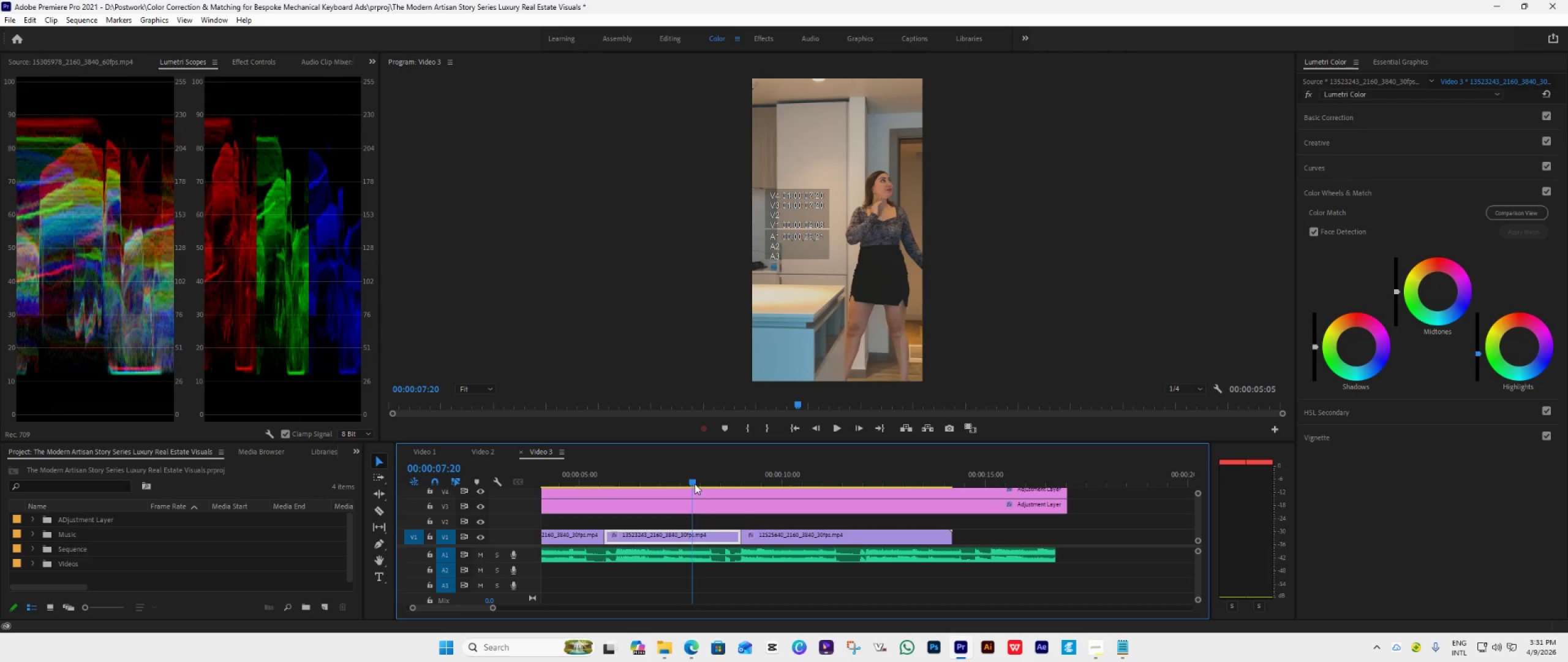 
key(Space)
 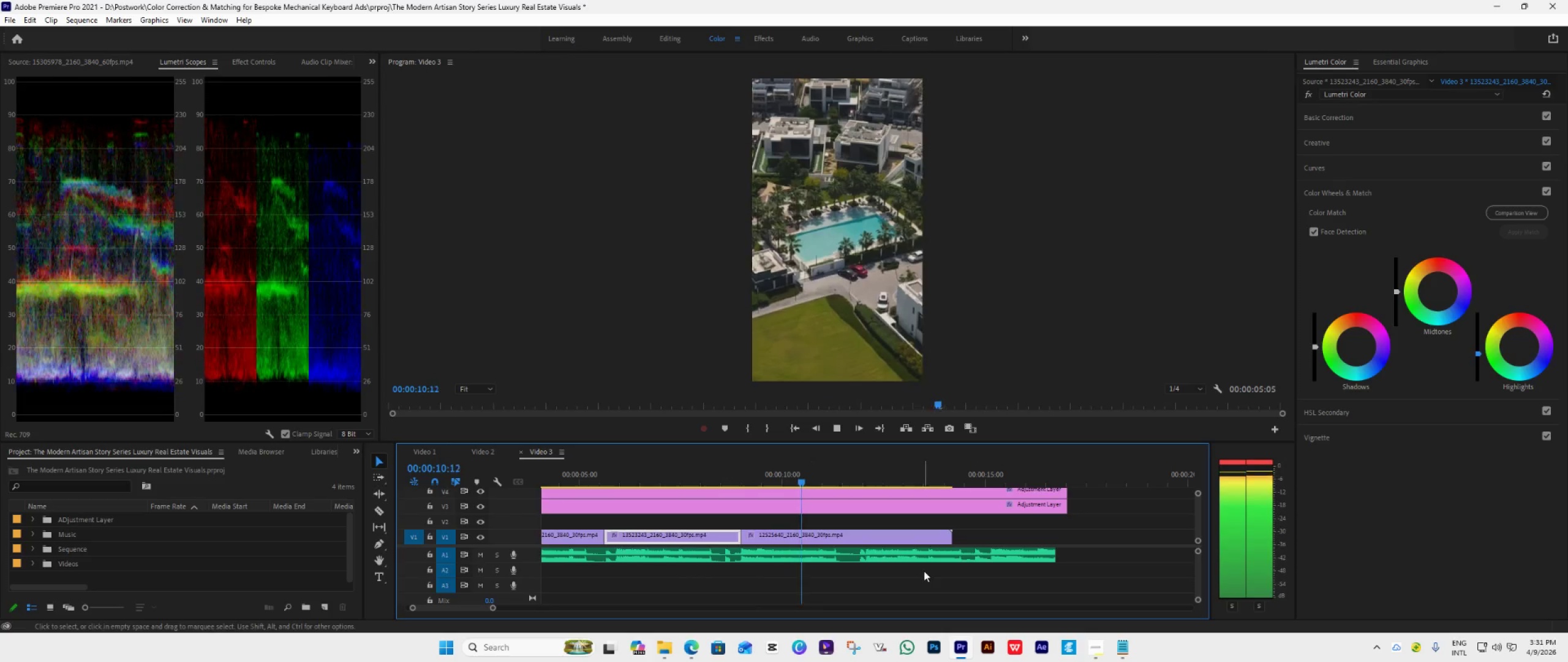 
hold_key(key=AltLeft, duration=0.97)
scroll: coordinate [923, 571], scroll_direction: down, amount: 6.0
 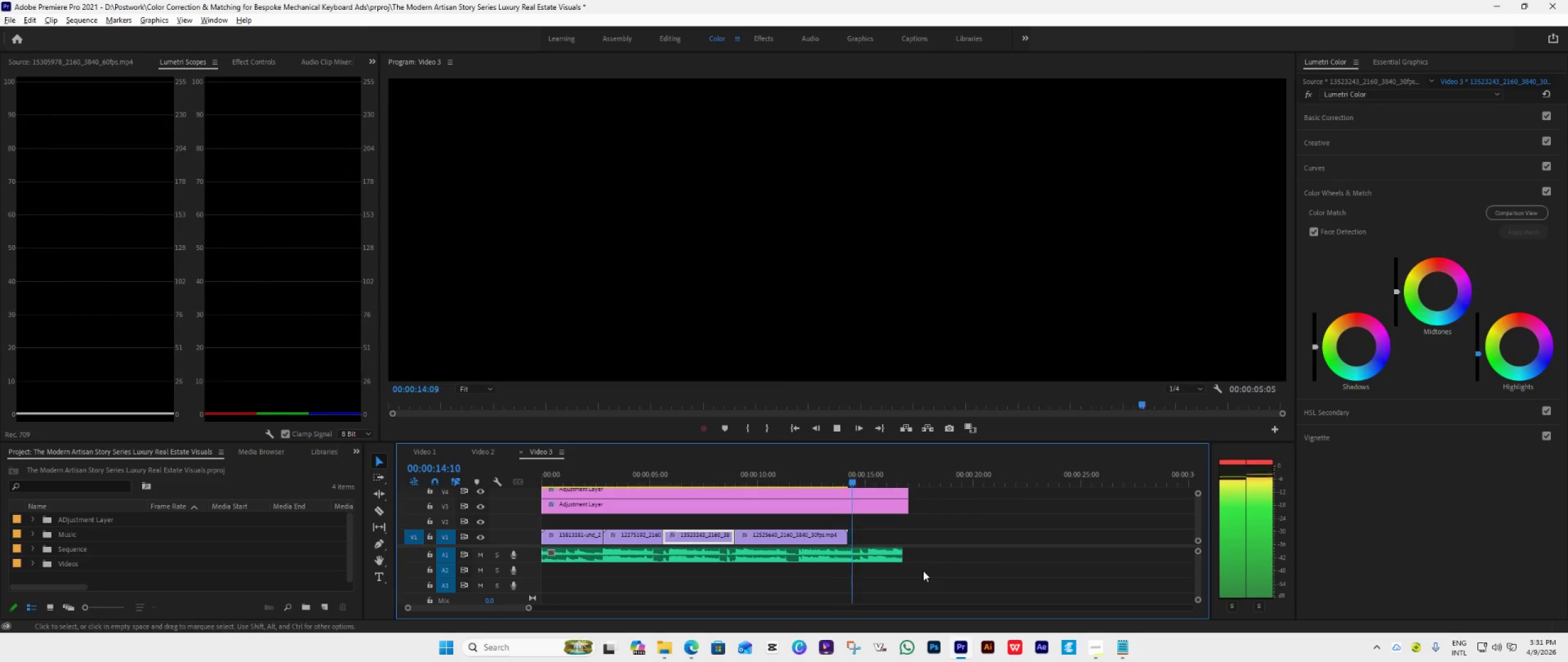 
key(Alt+AltLeft)
 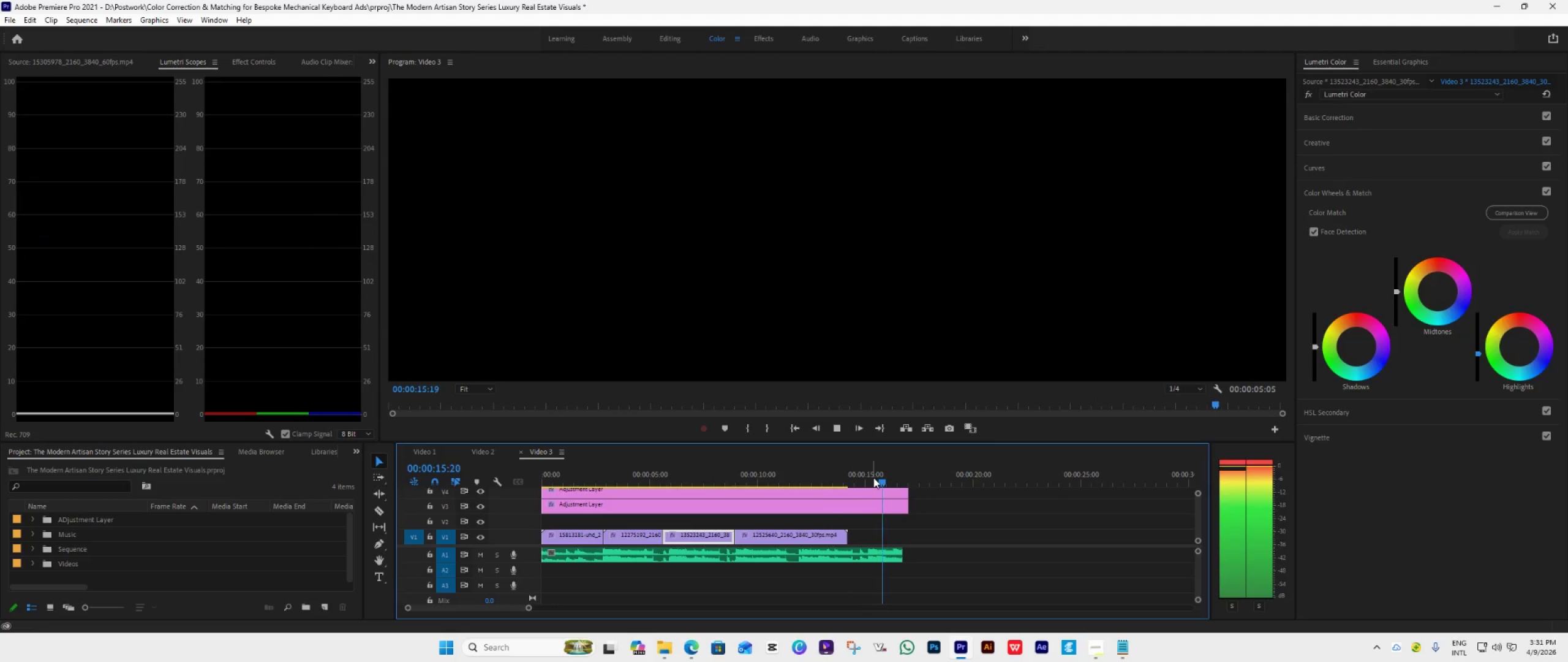 
key(Space)
 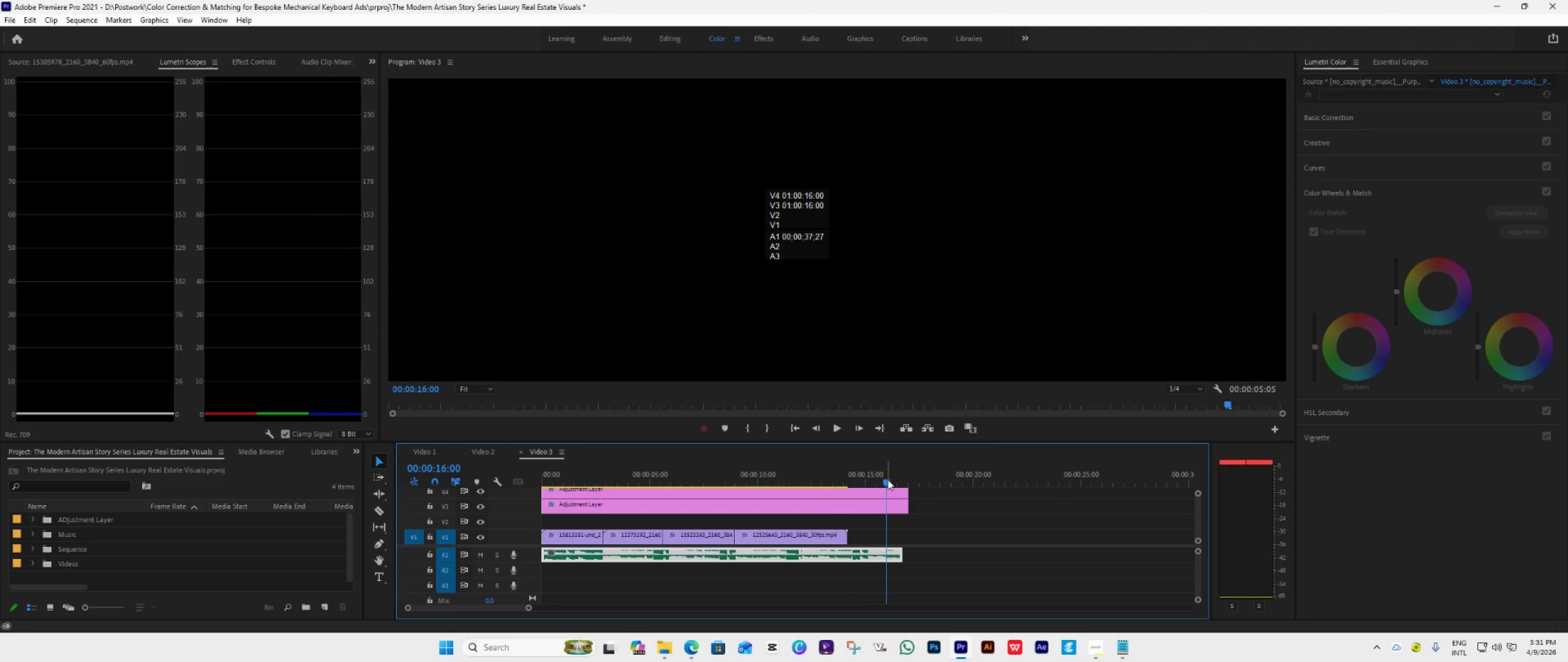 
left_click_drag(start_coordinate=[886, 480], to_coordinate=[782, 512])
 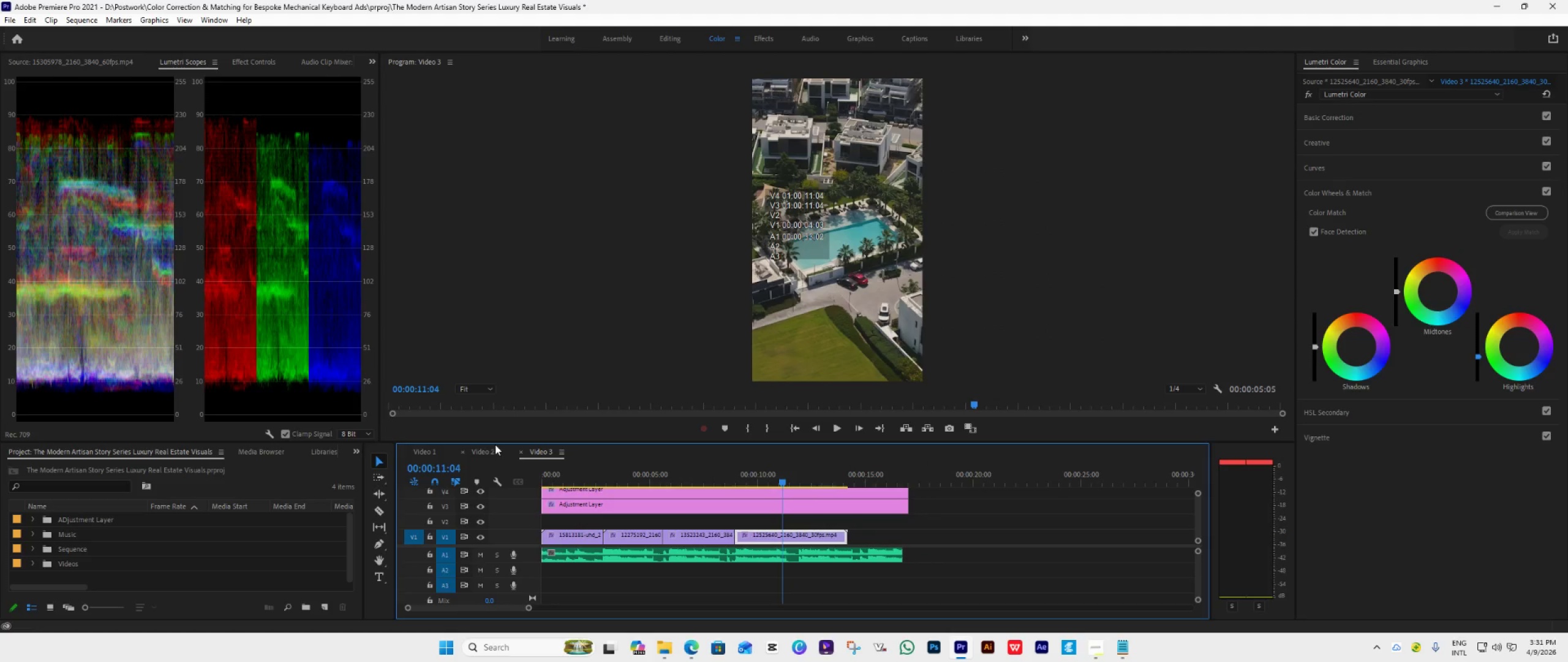 
left_click_drag(start_coordinate=[496, 442], to_coordinate=[551, 316])
 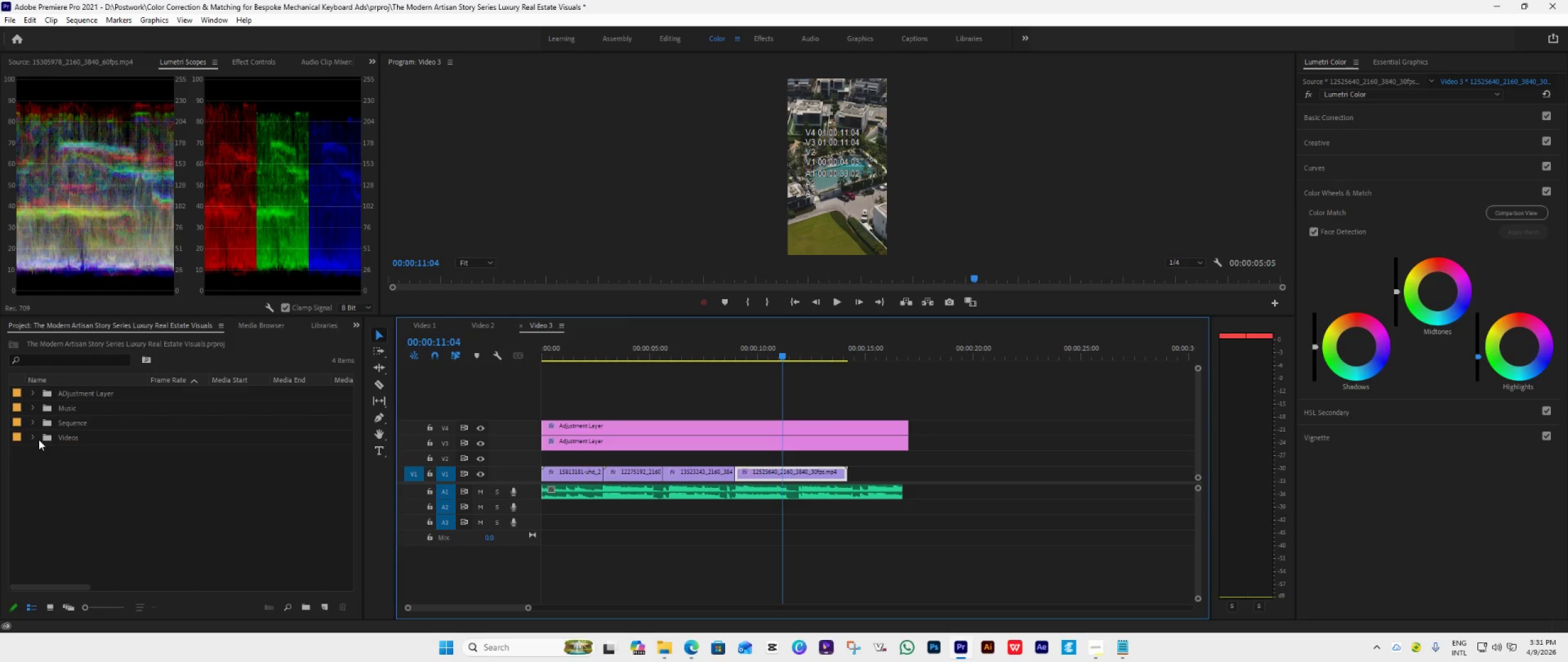 
left_click([32, 437])
 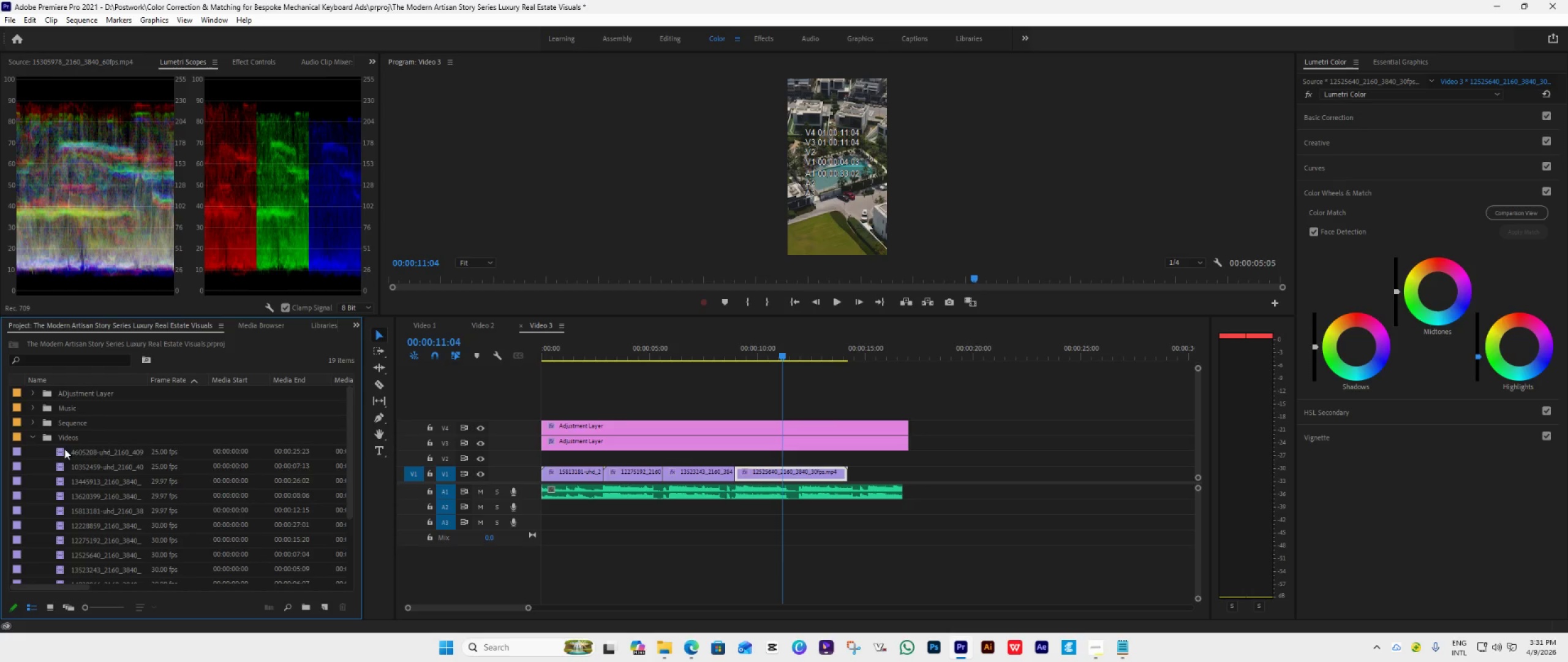 
double_click([64, 449])
 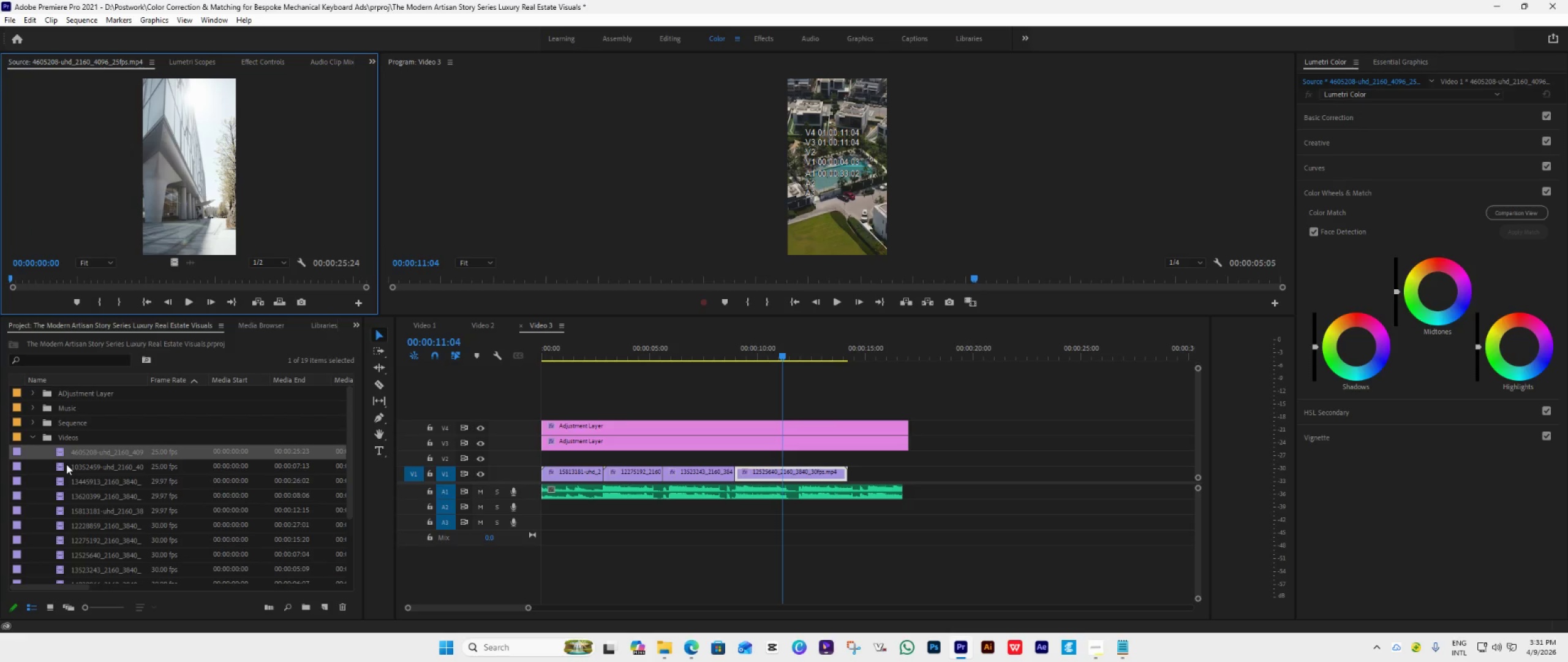 
double_click([66, 464])
 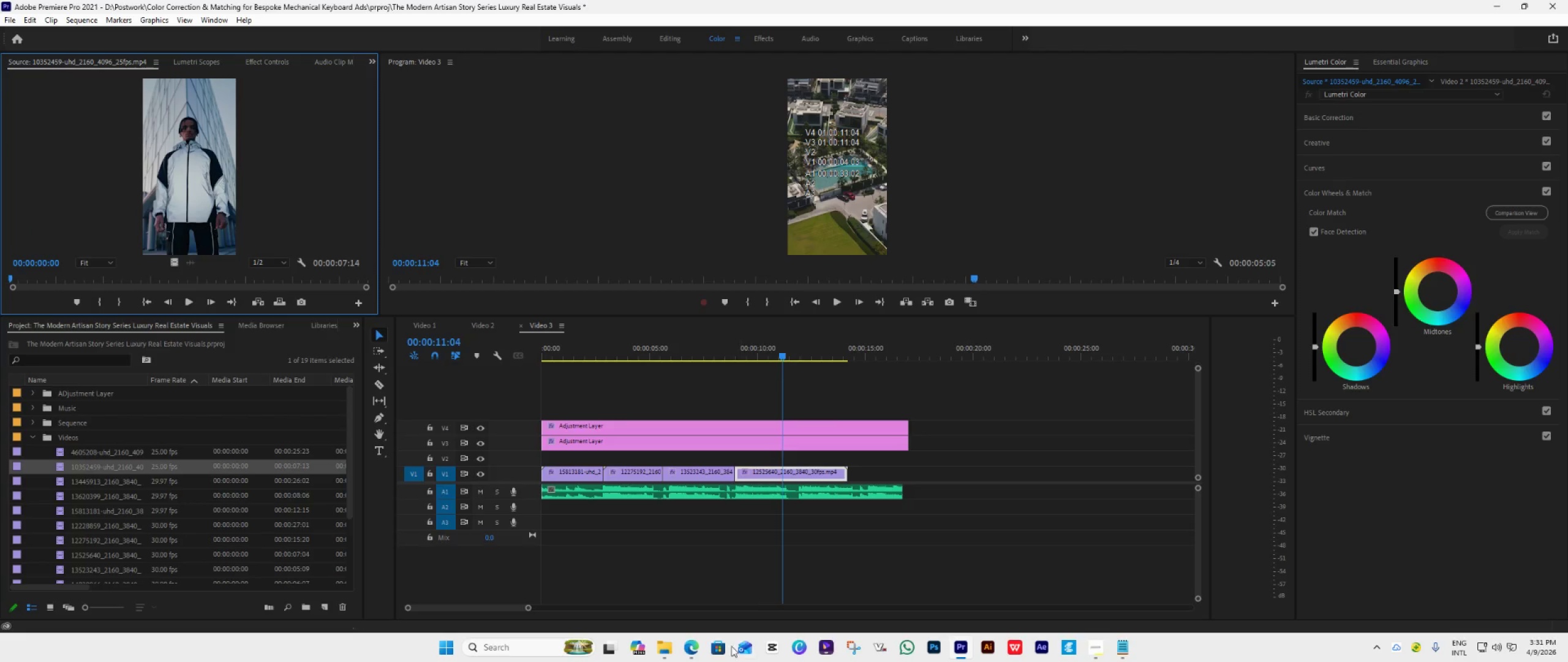 
left_click([695, 649])
 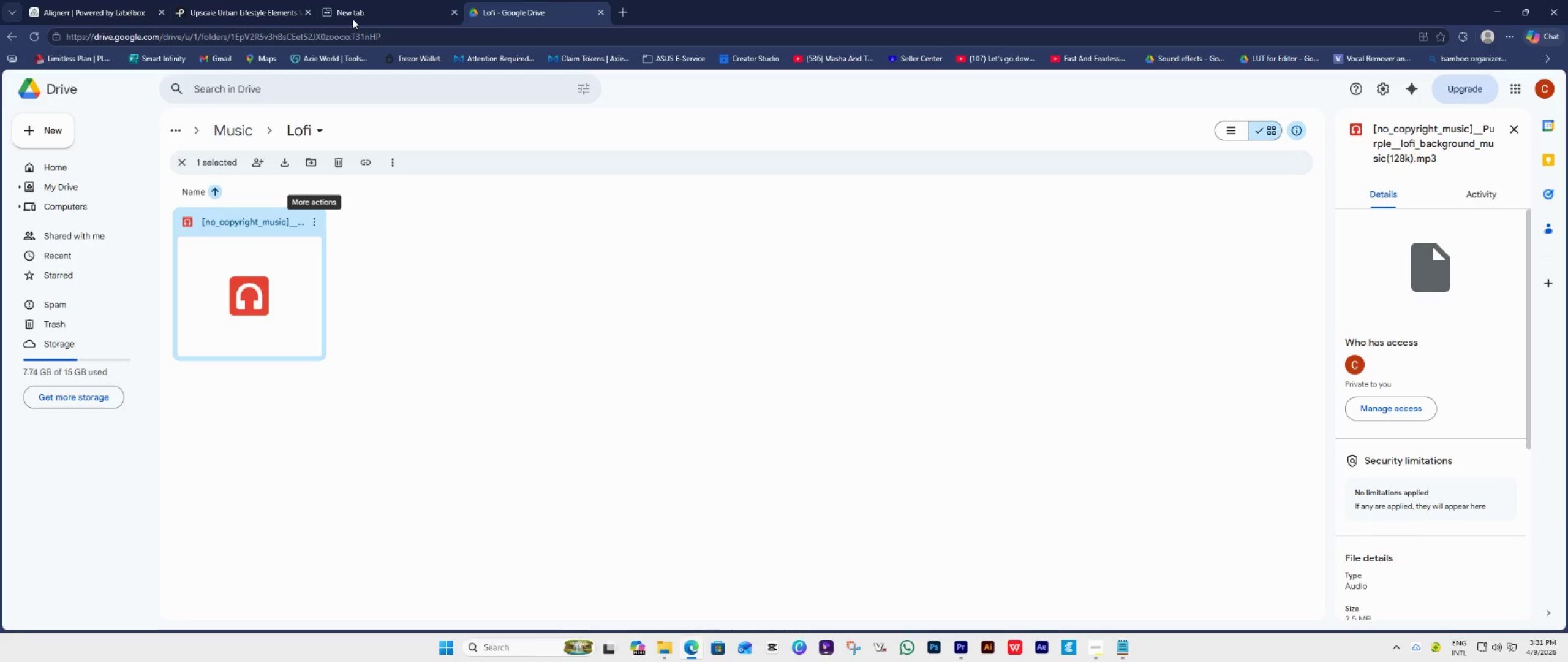 
left_click([247, 4])
 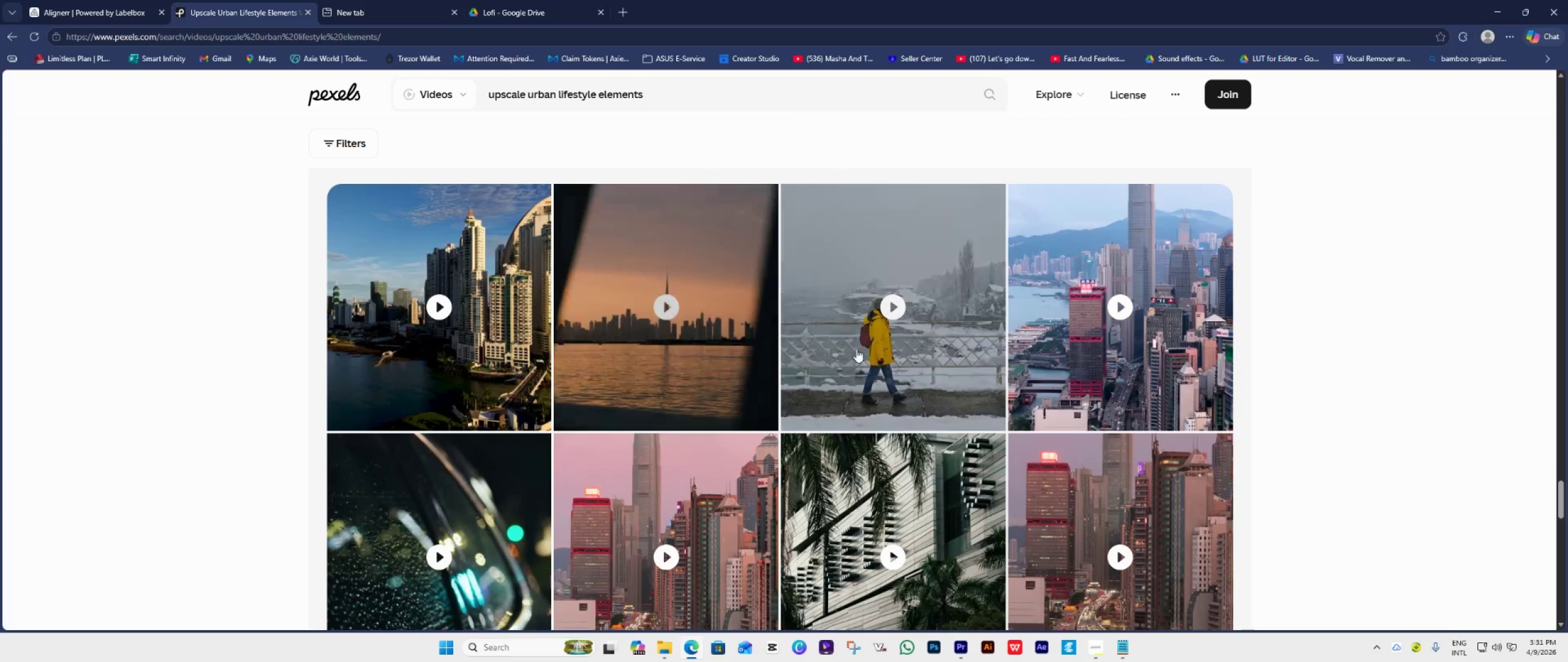 
scroll: coordinate [876, 363], scroll_direction: down, amount: 15.0
 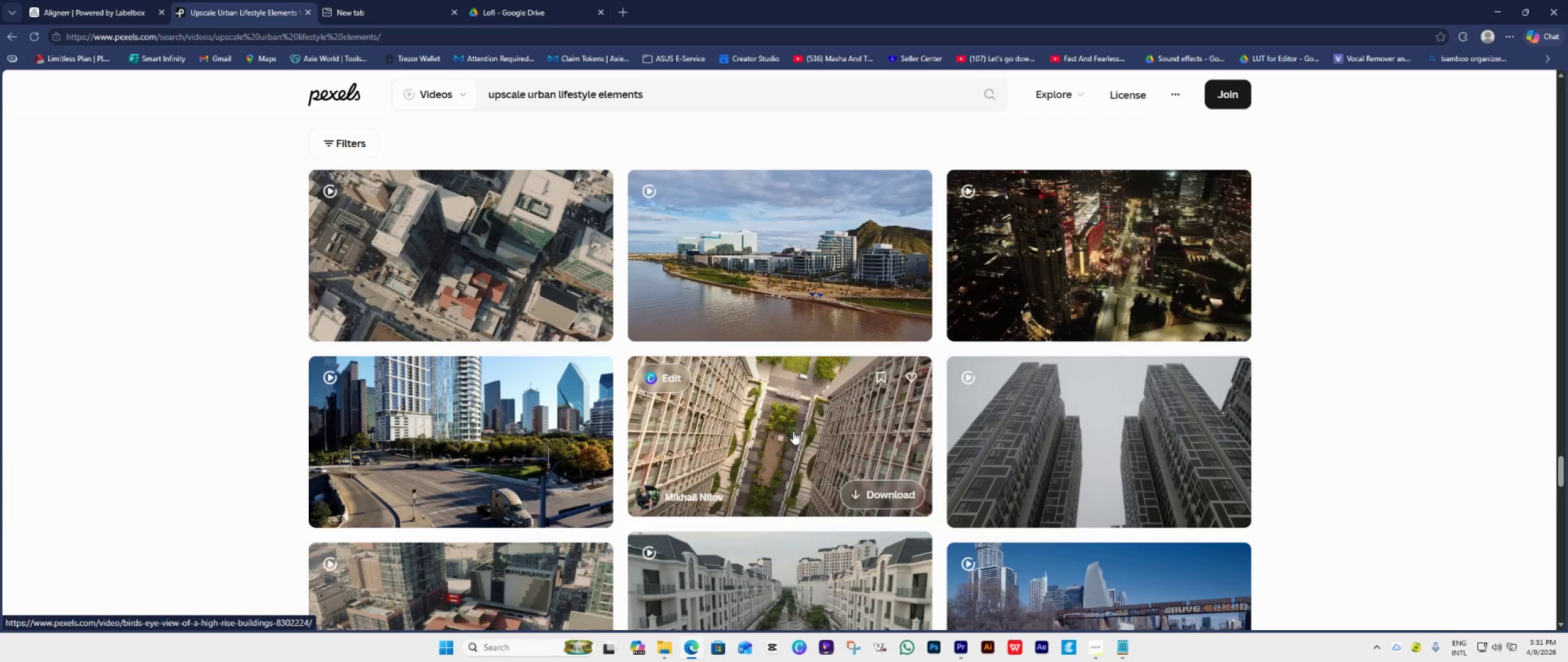 
wait(8.25)
 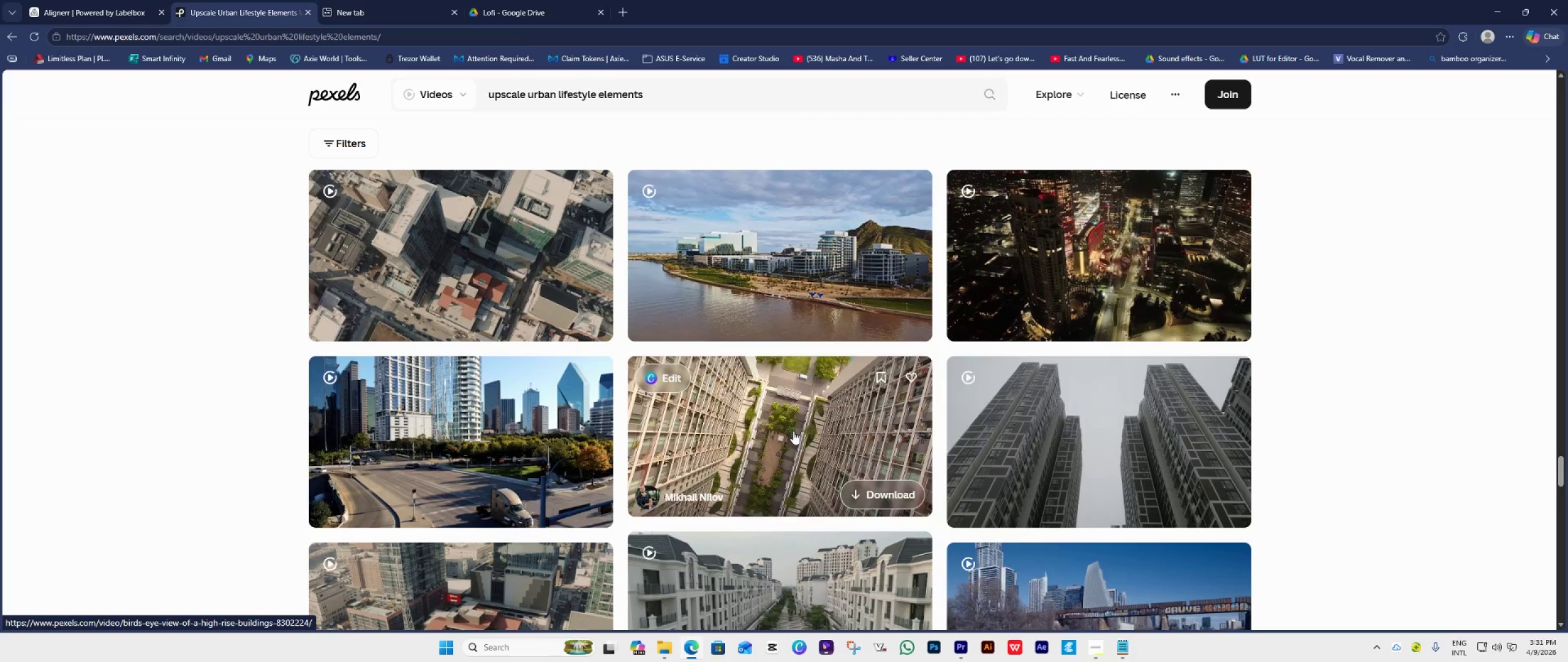 
scroll: coordinate [751, 439], scroll_direction: down, amount: 4.0
 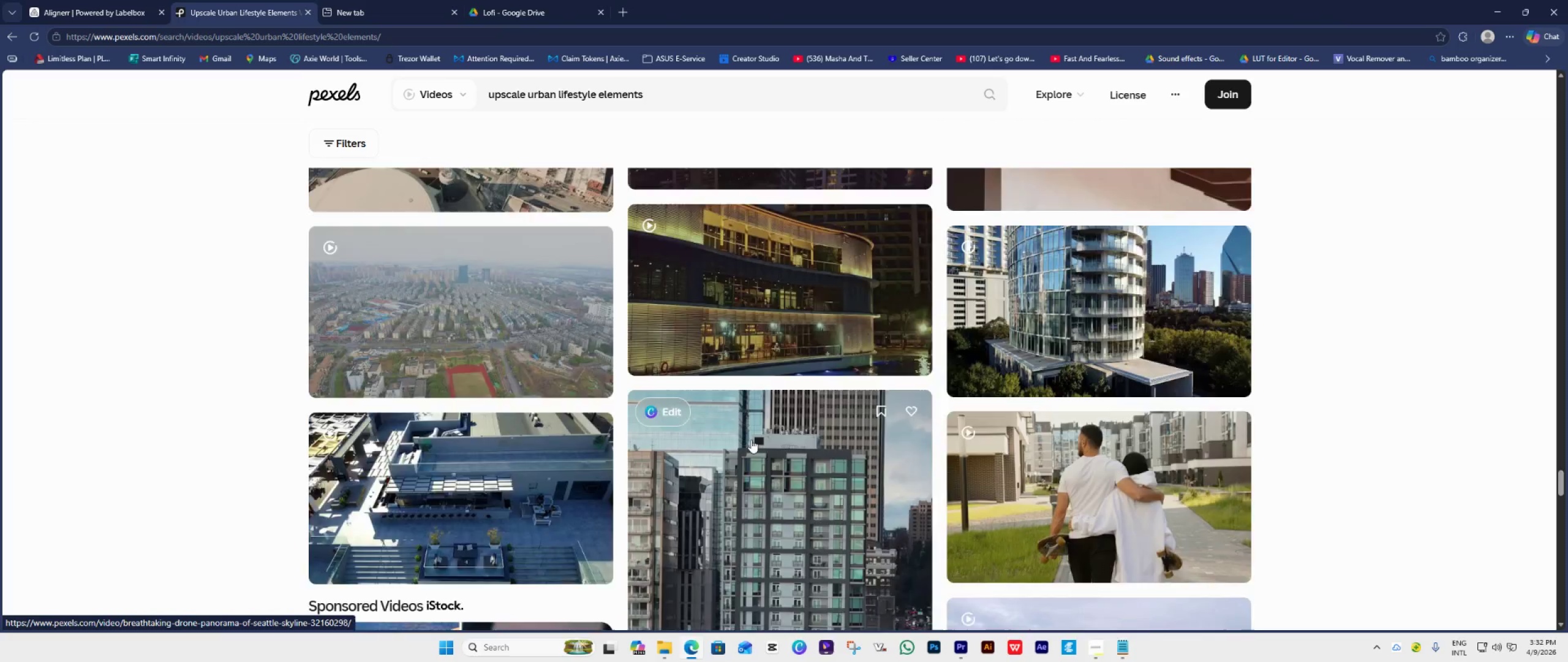 
scroll: coordinate [751, 439], scroll_direction: up, amount: 1.0
 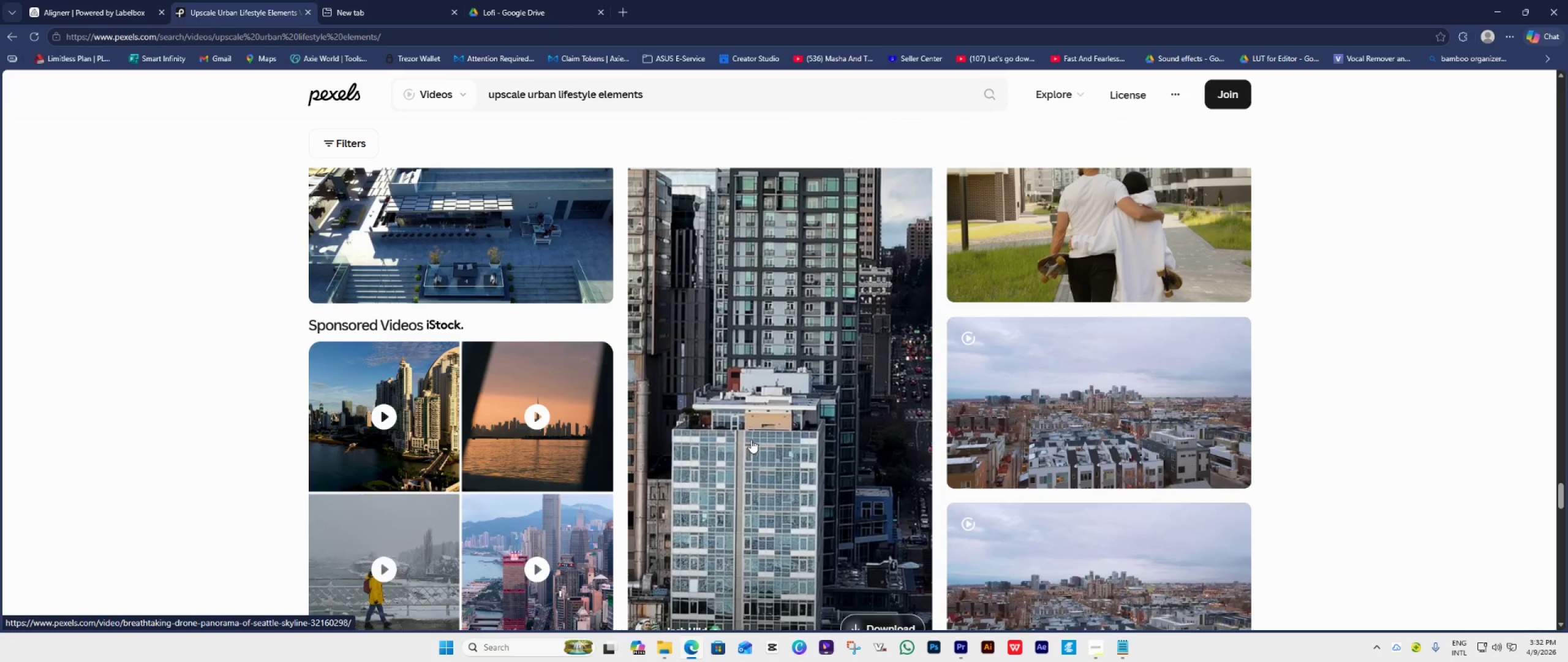 
scroll: coordinate [751, 439], scroll_direction: down, amount: 7.0
 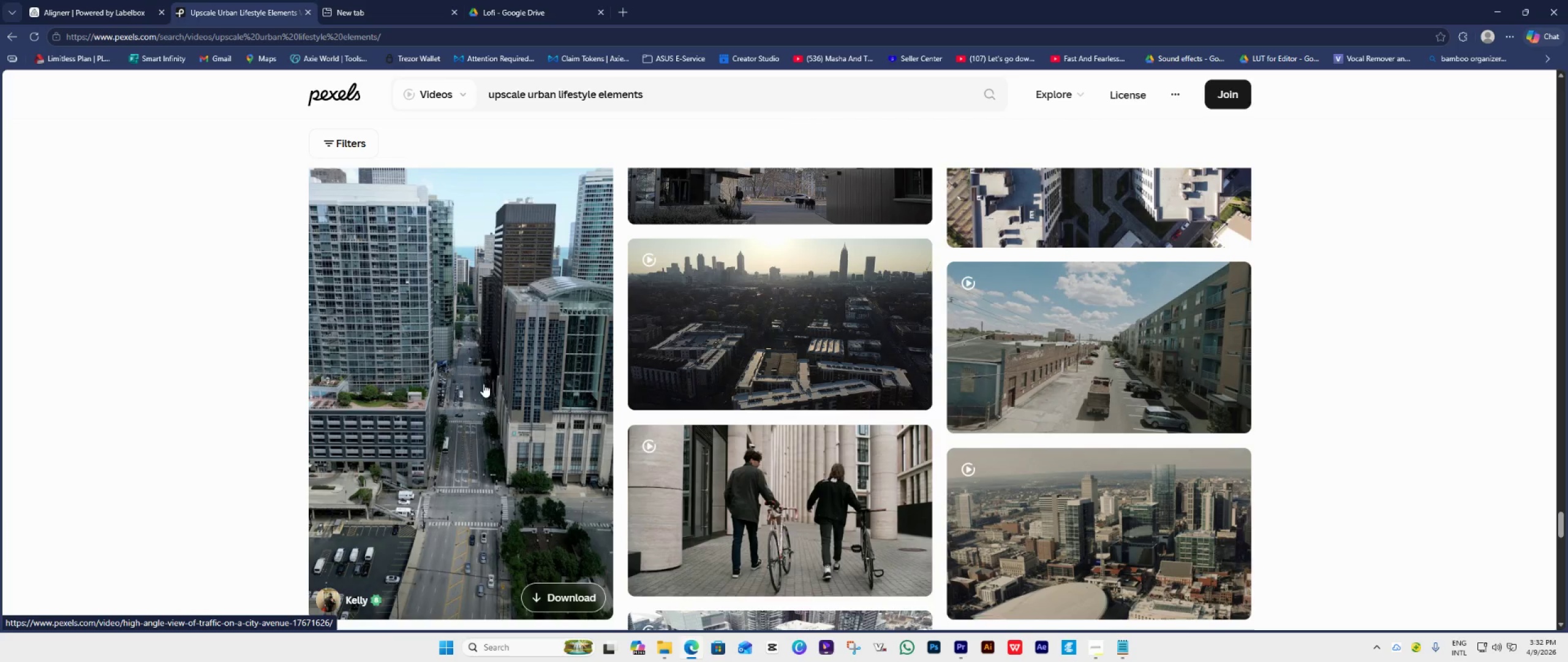 
right_click([483, 384])
 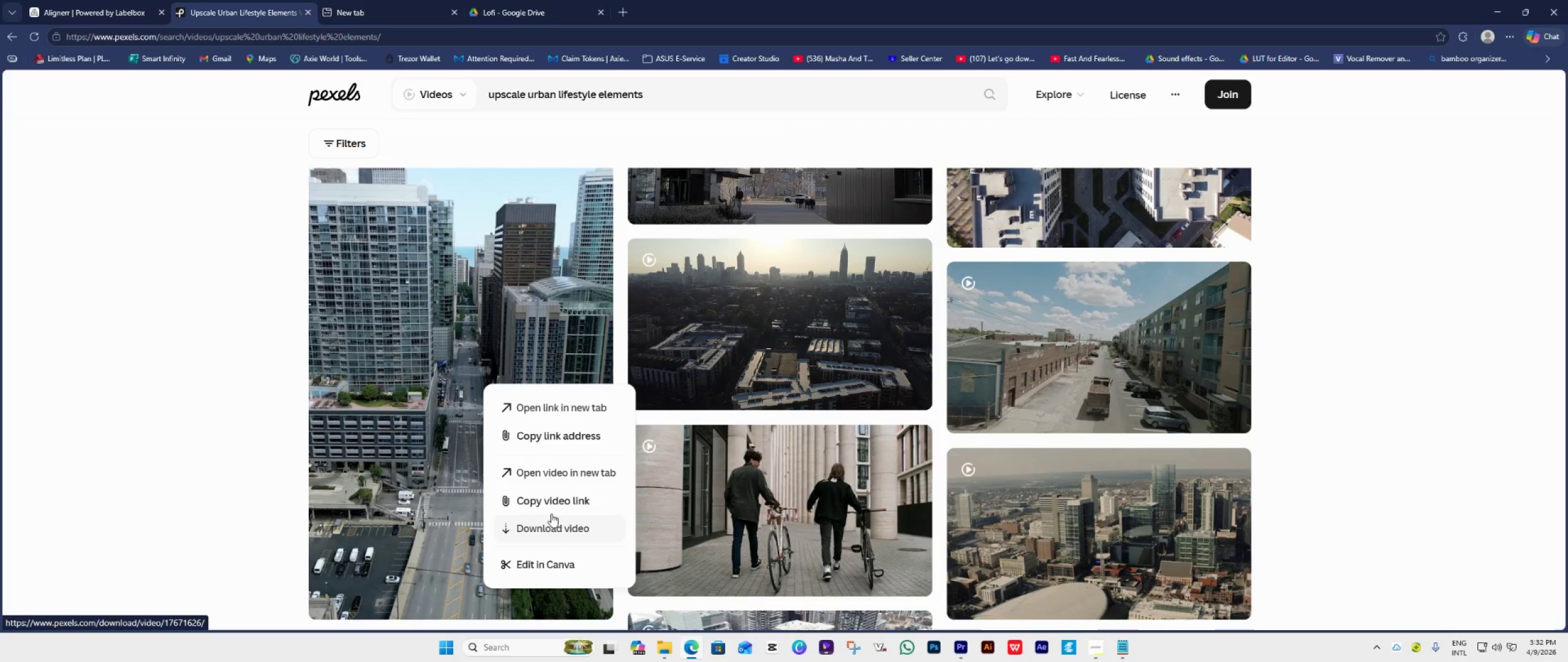 
left_click([421, 443])
 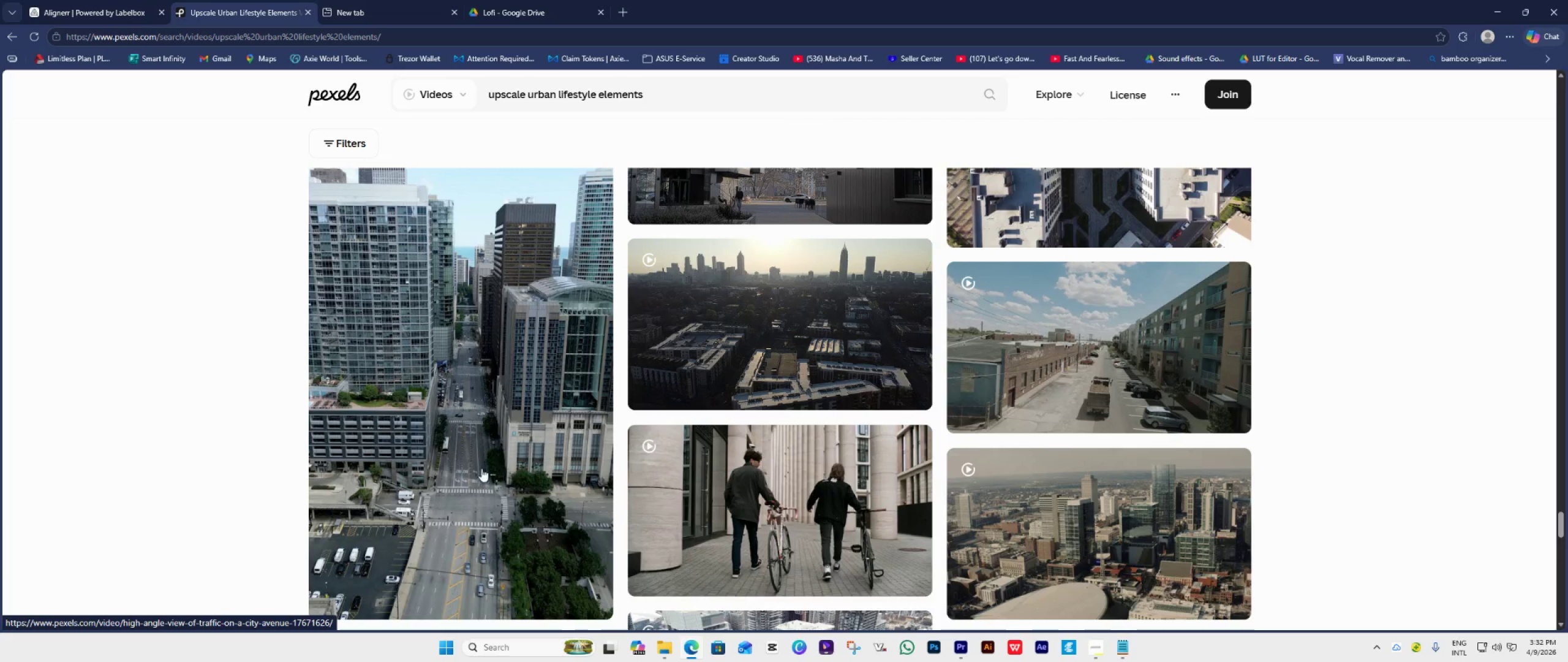 
left_click([467, 414])
 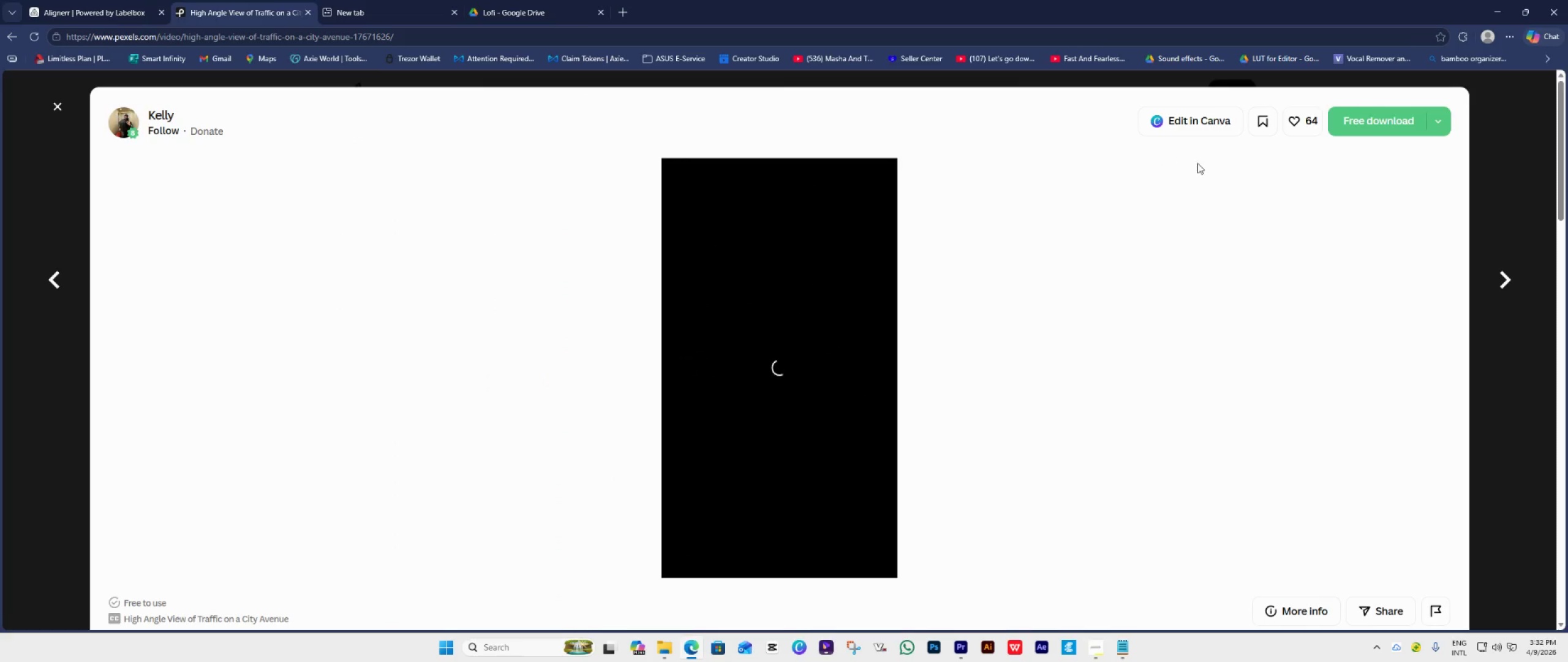 
left_click([1363, 132])
 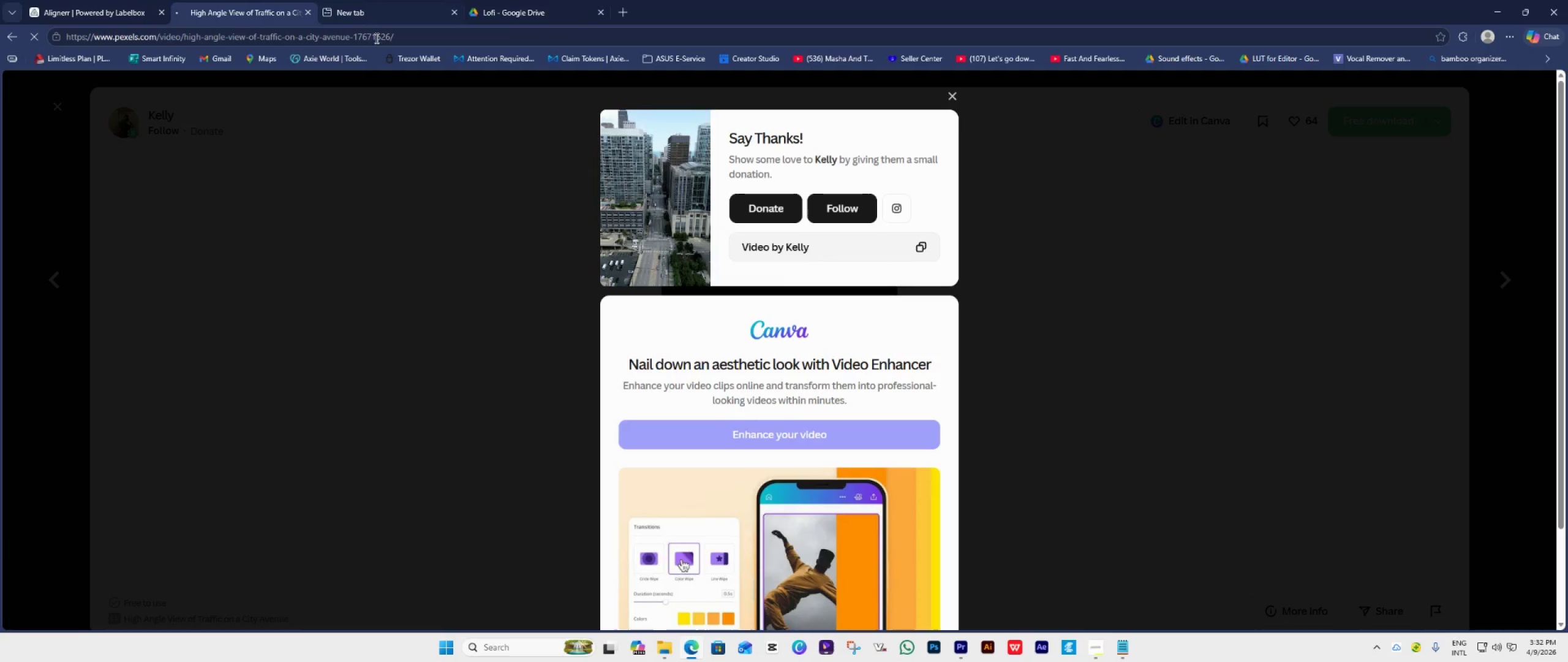 
left_click_drag(start_coordinate=[407, 37], to_coordinate=[0, 44])
 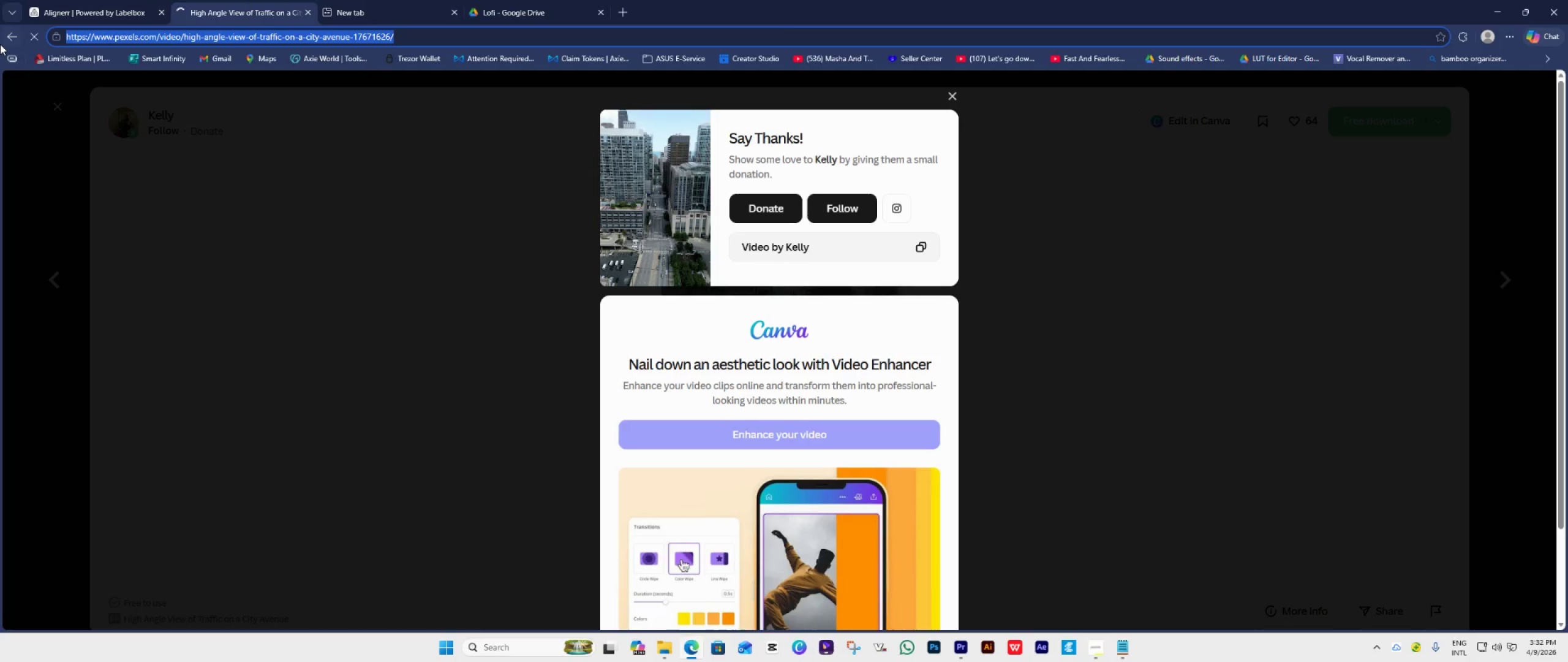 
key(Control+C)
 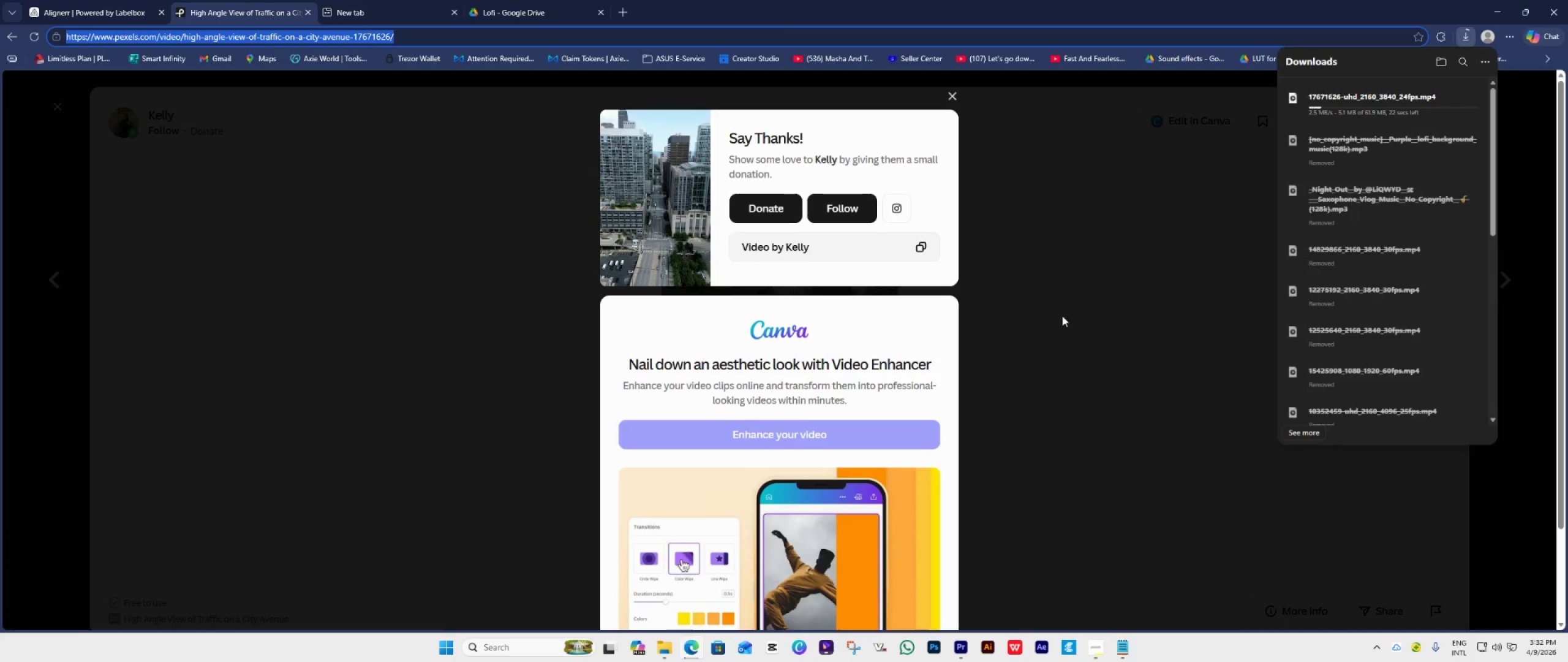 
left_click([1118, 652])
 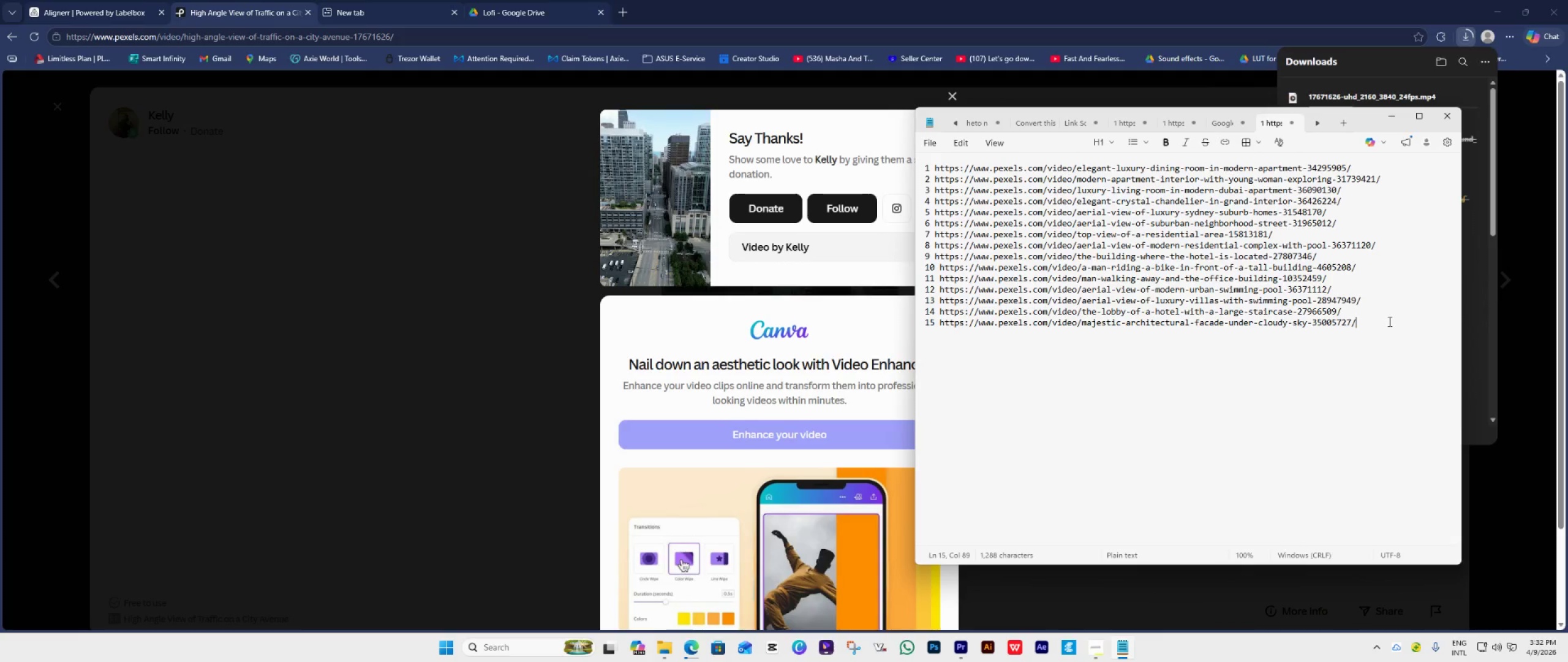 
key(Enter)
 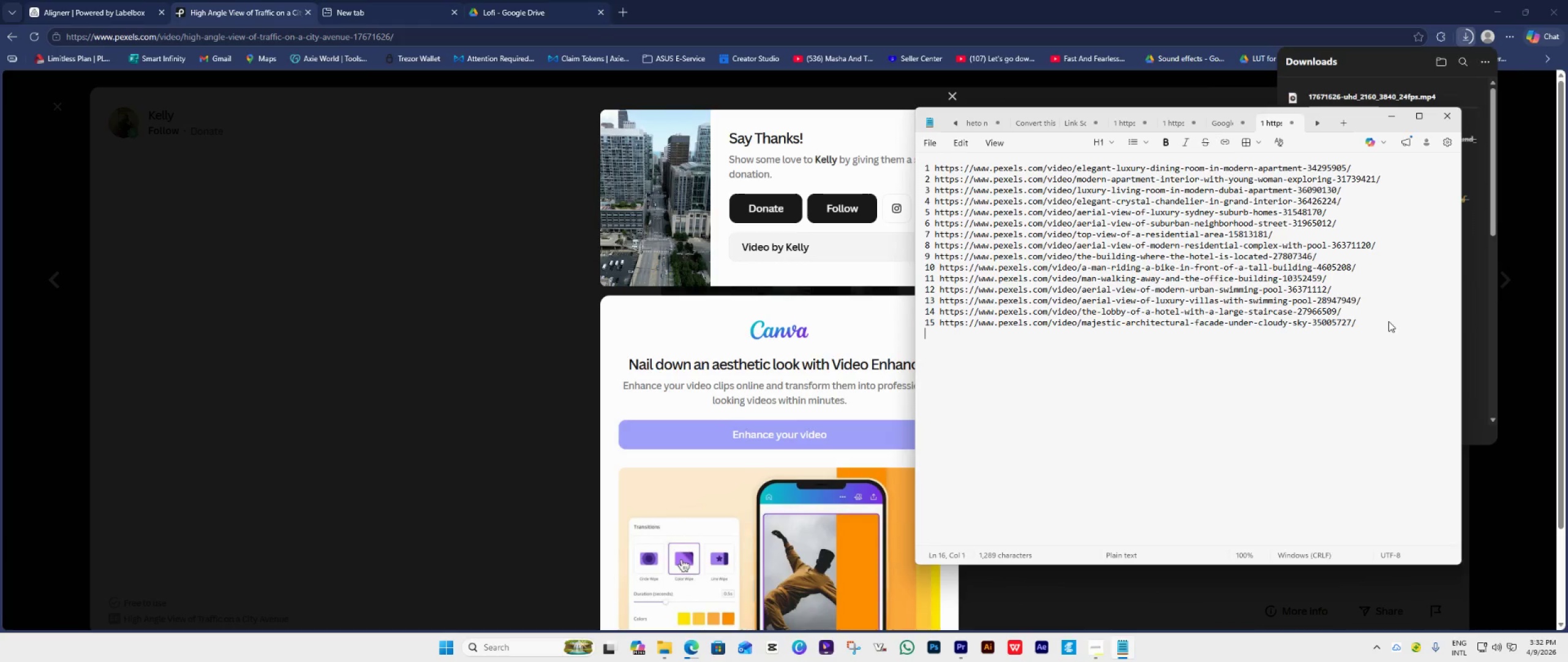 
type(16 )
 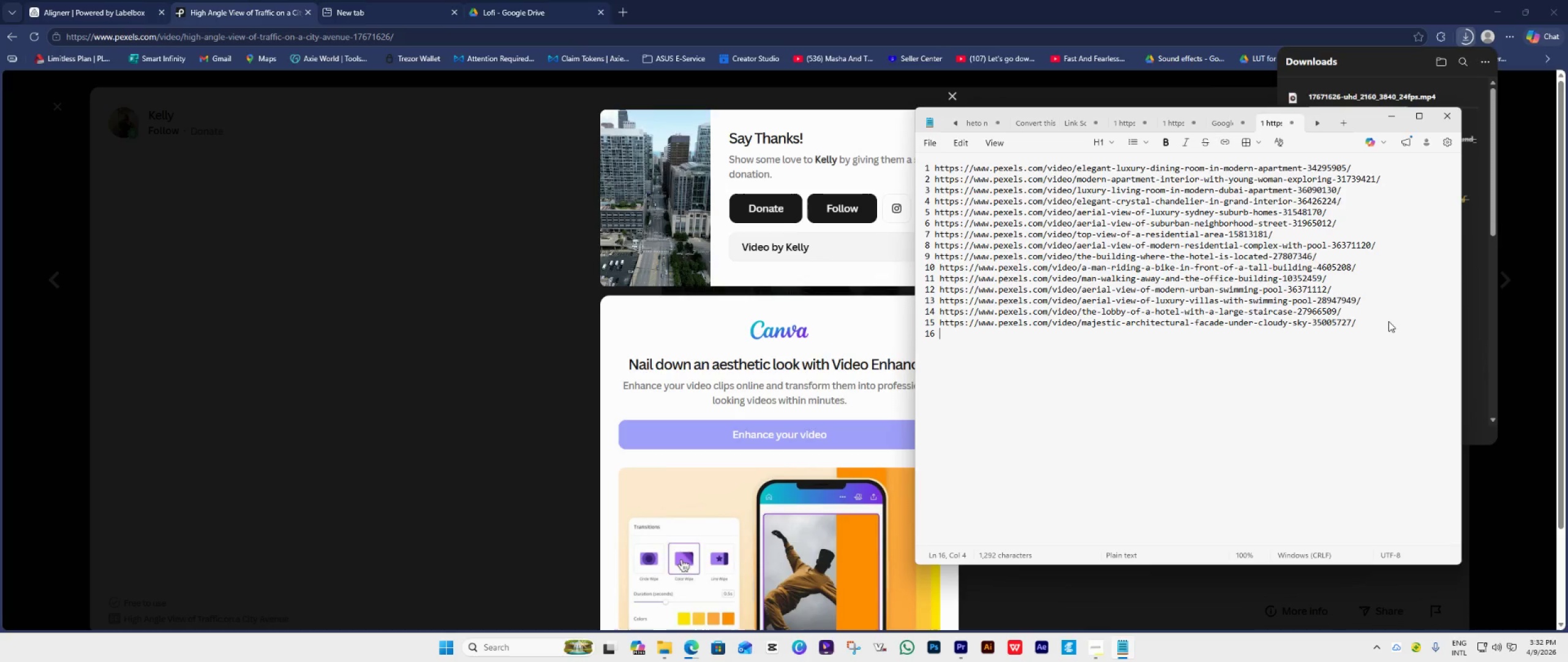 
key(Control+V)
 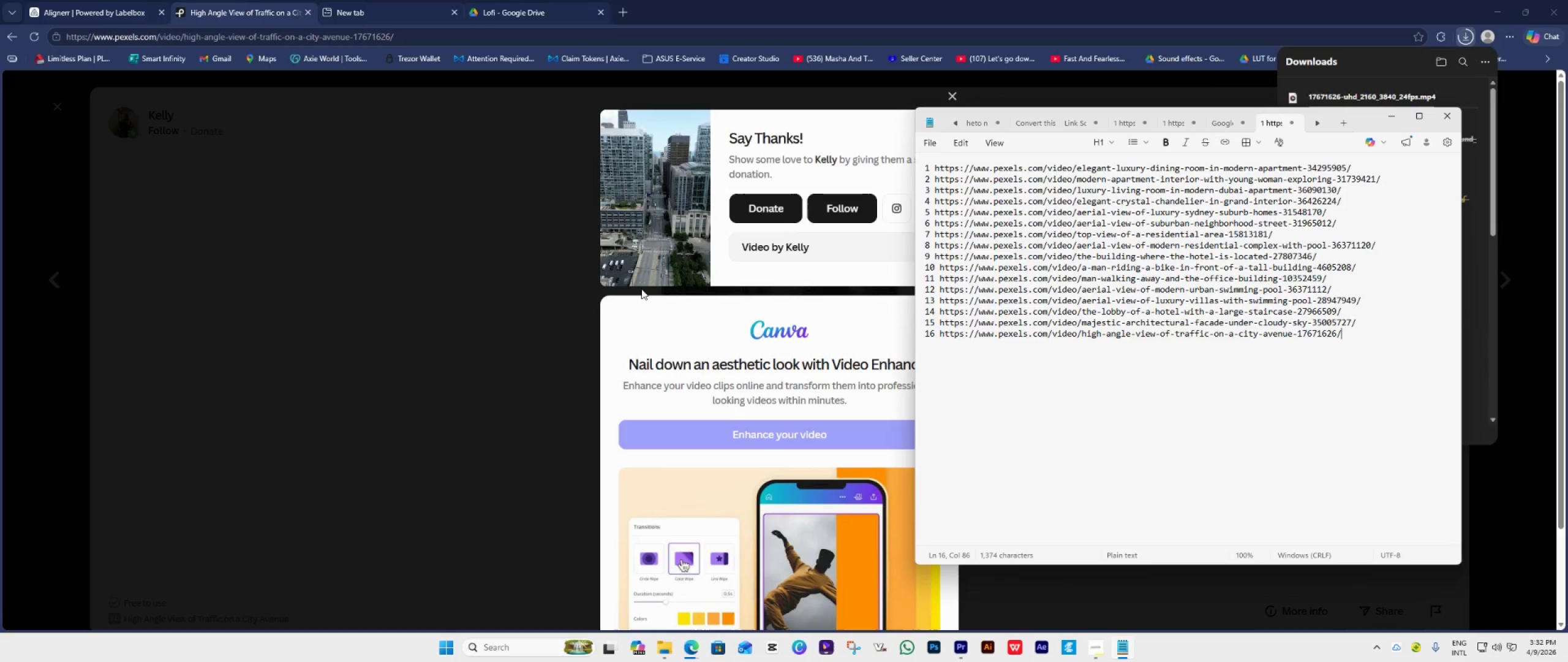 
left_click([441, 261])
 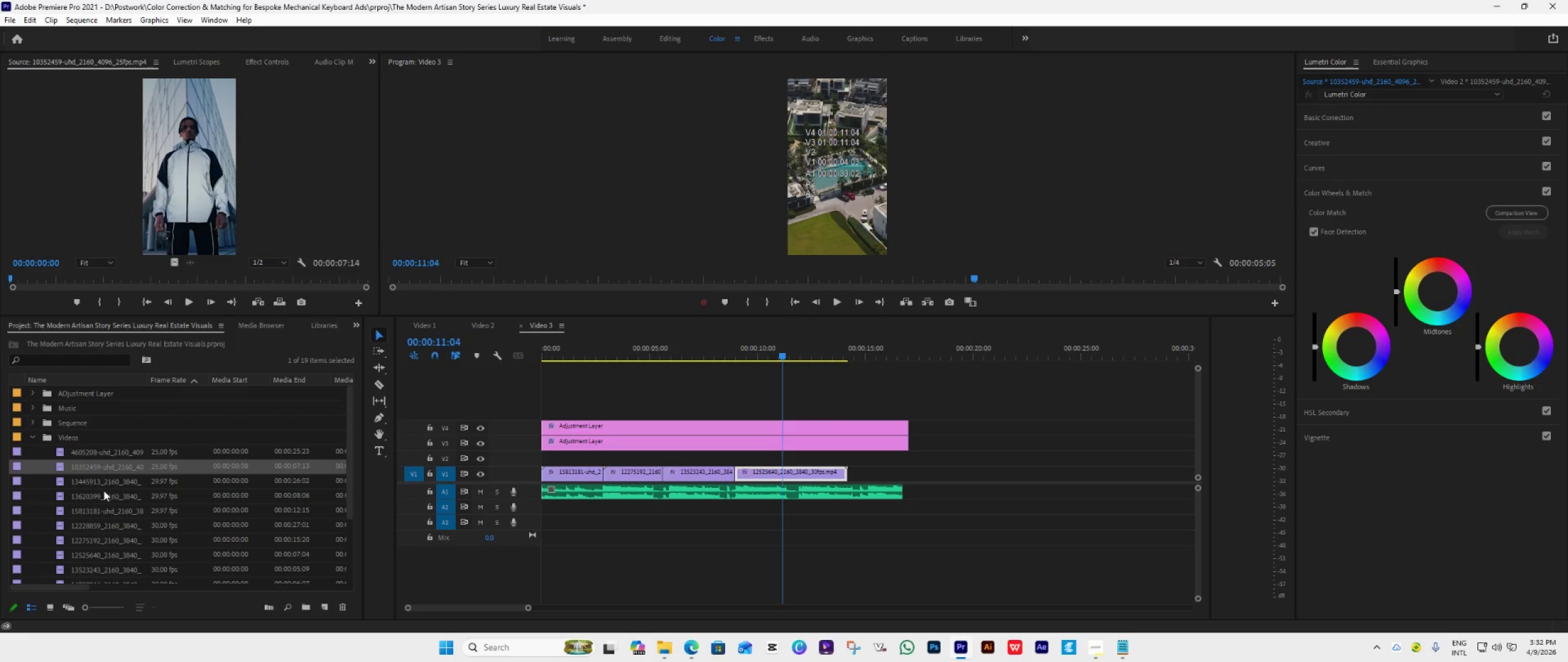 
double_click([42, 503])
 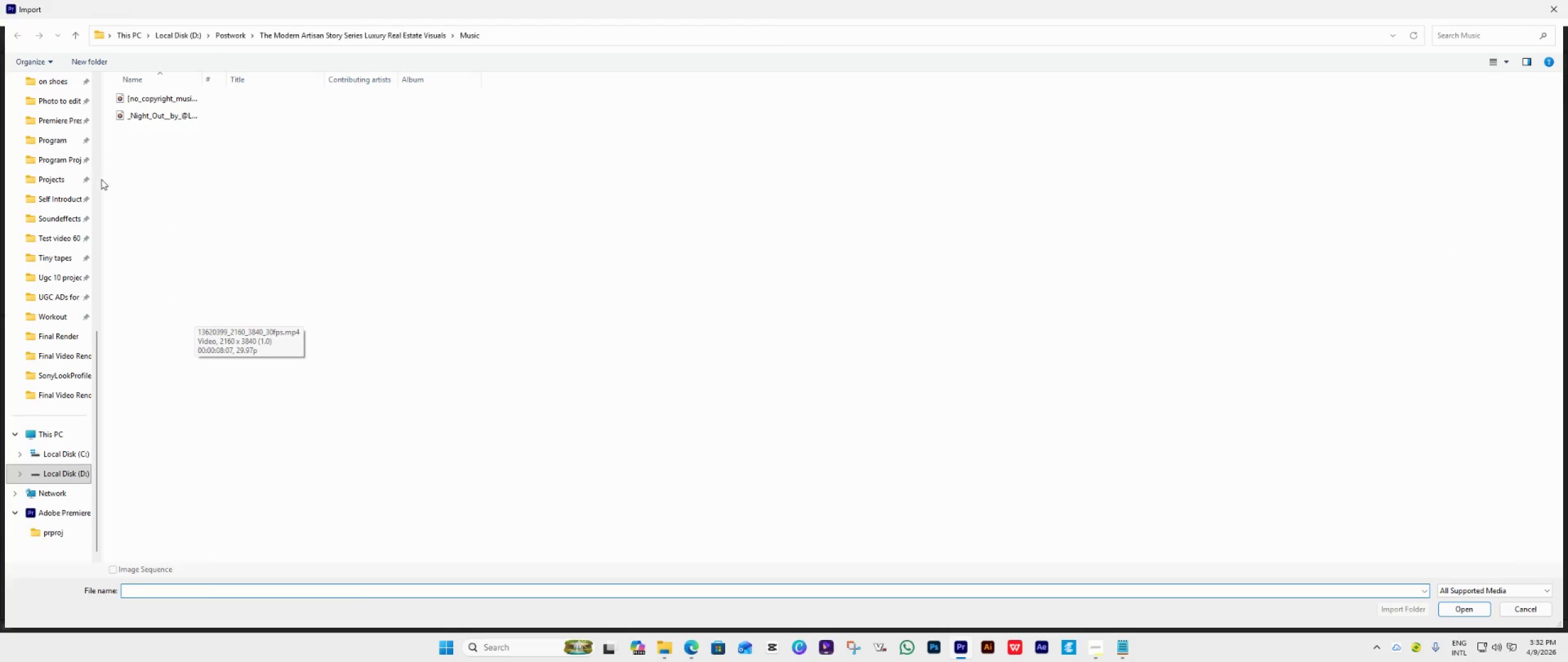 
scroll: coordinate [61, 173], scroll_direction: up, amount: 13.0
 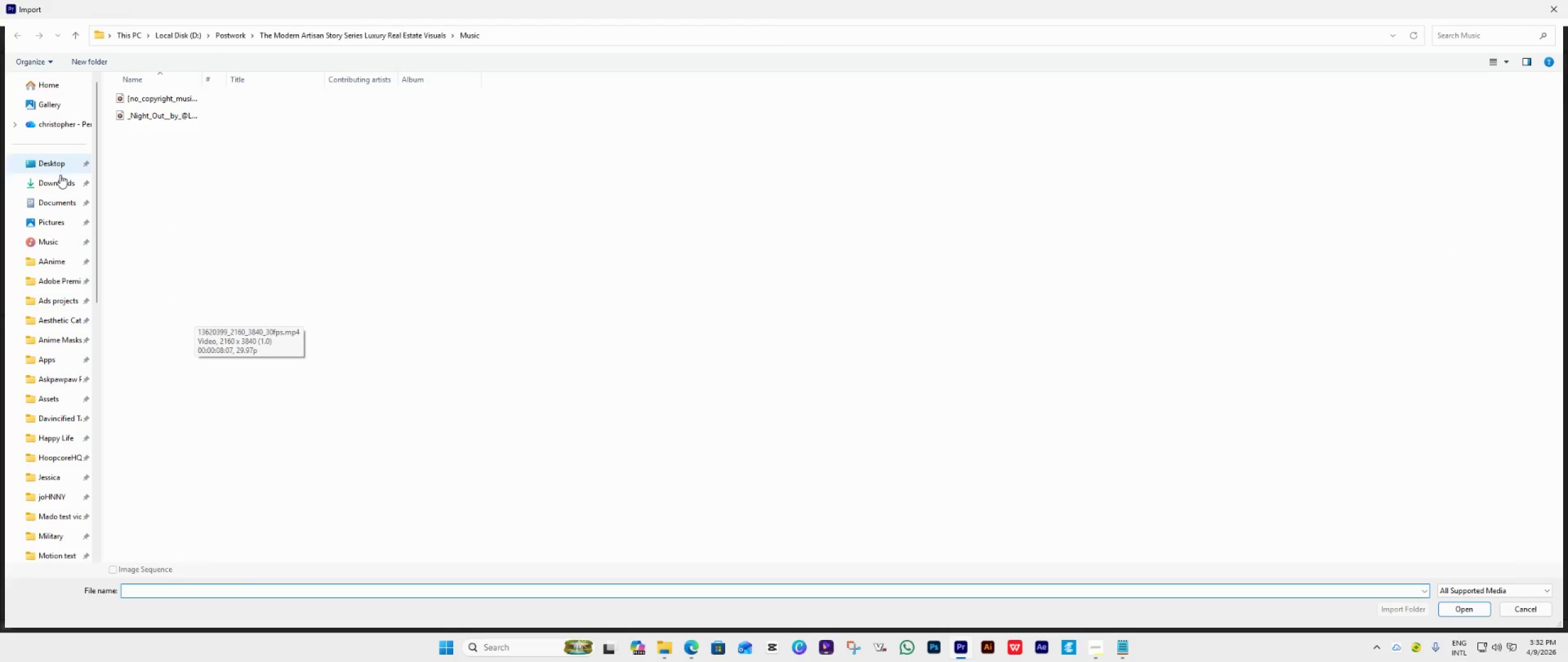 
left_click([59, 183])
 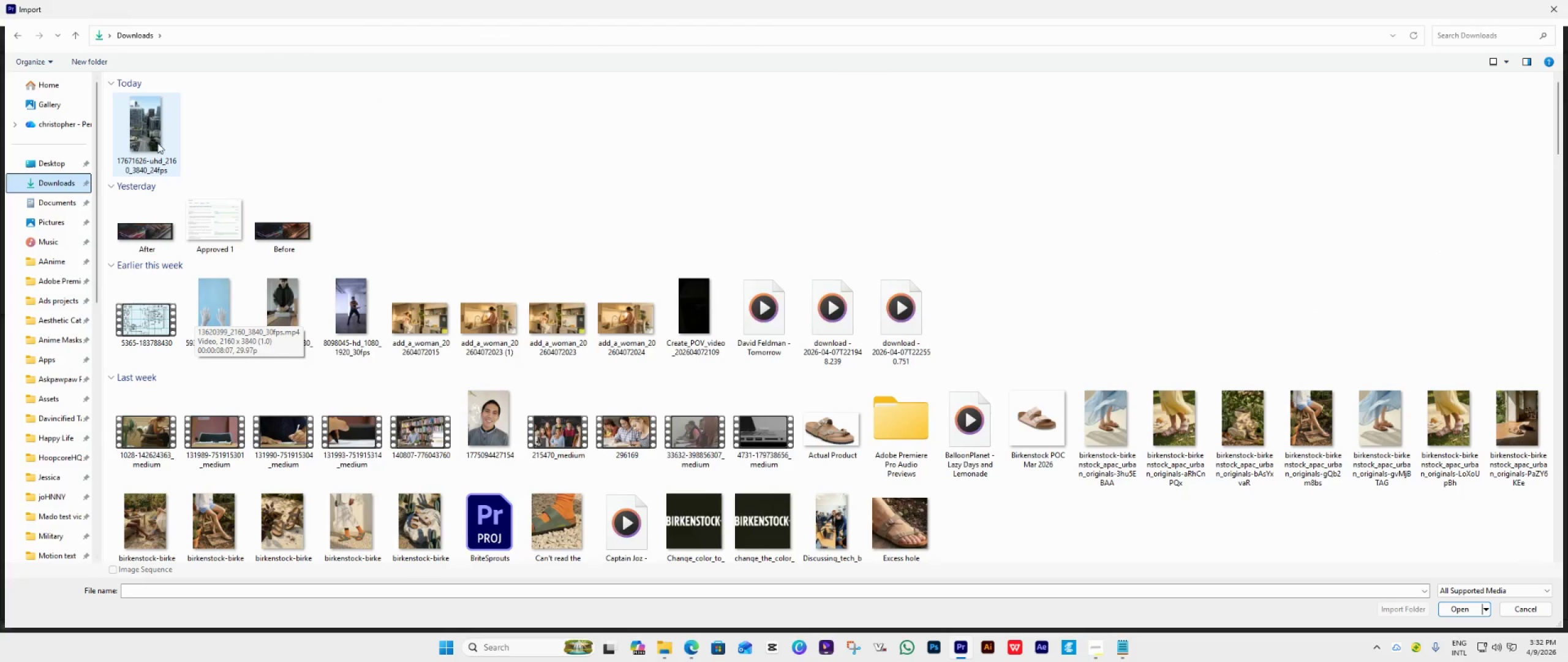 
left_click([164, 146])
 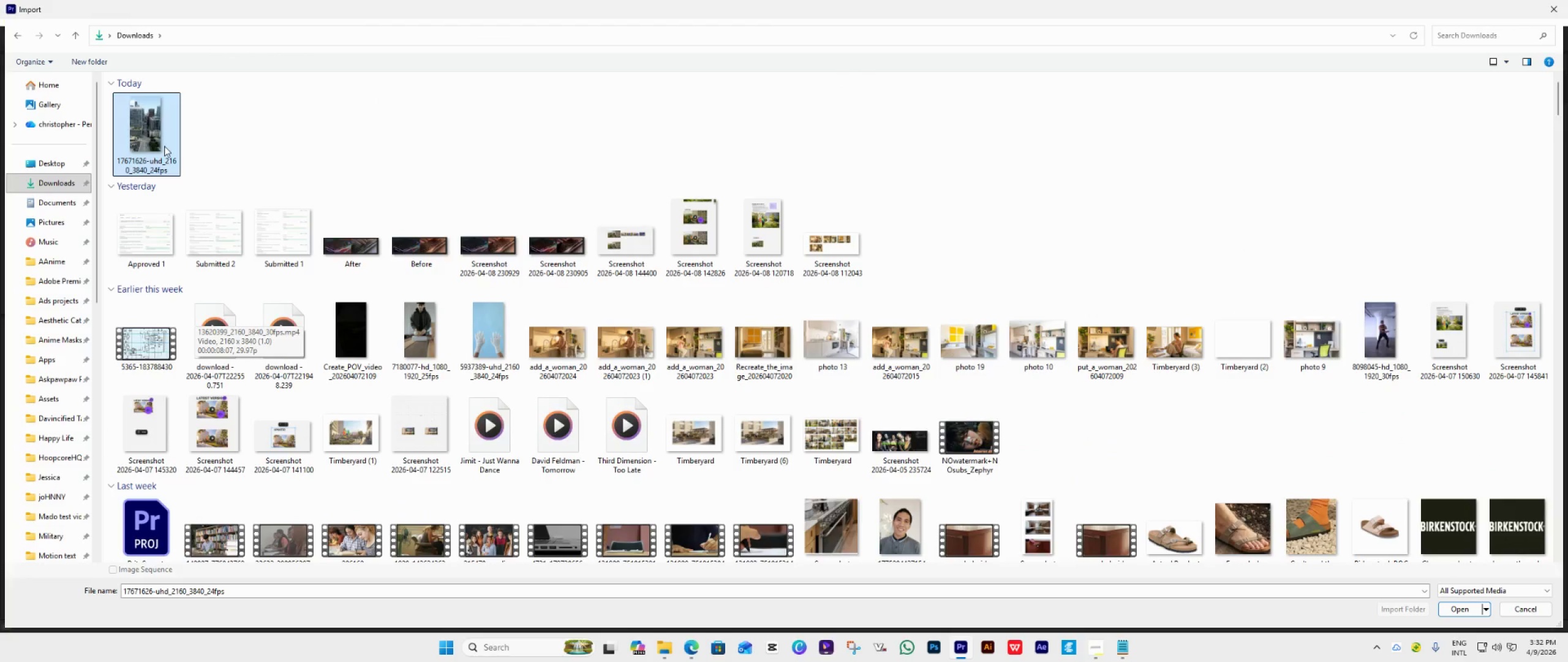 
key(Control+X)
 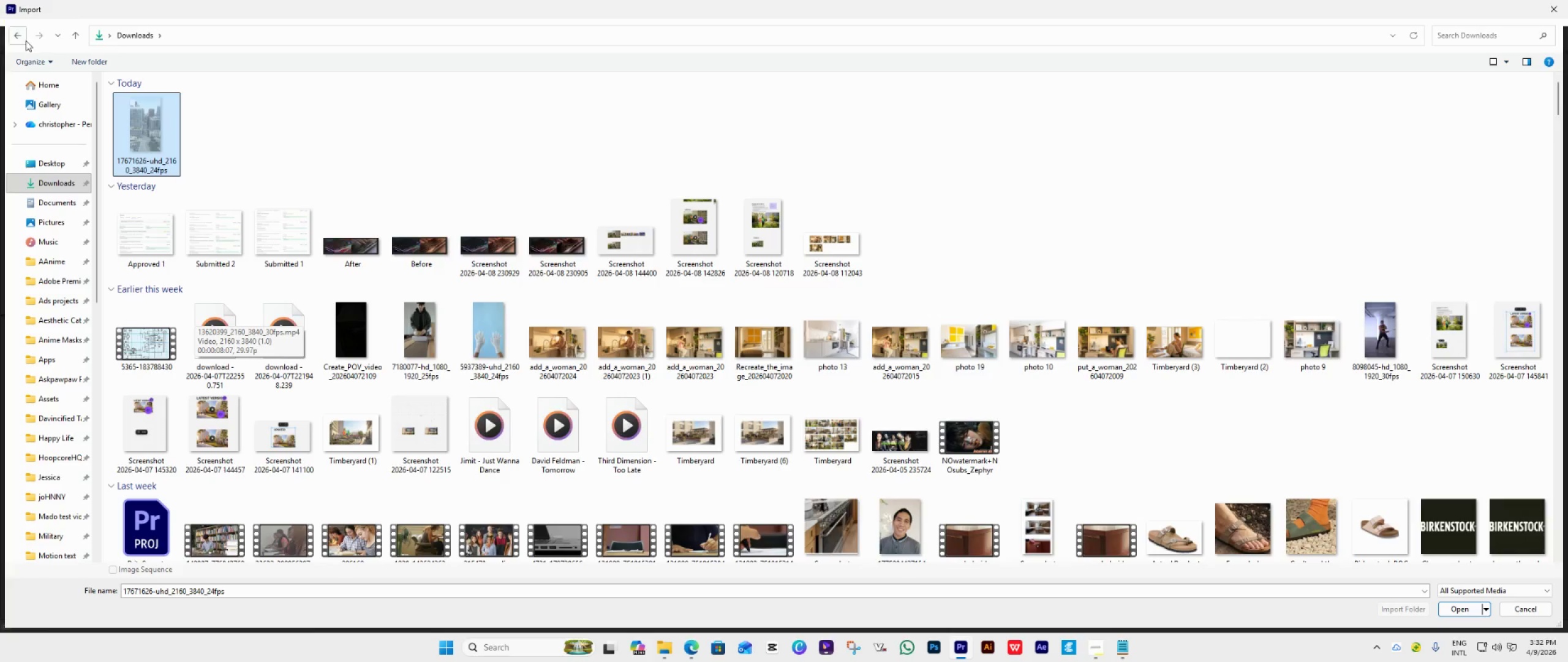 
left_click([20, 32])
 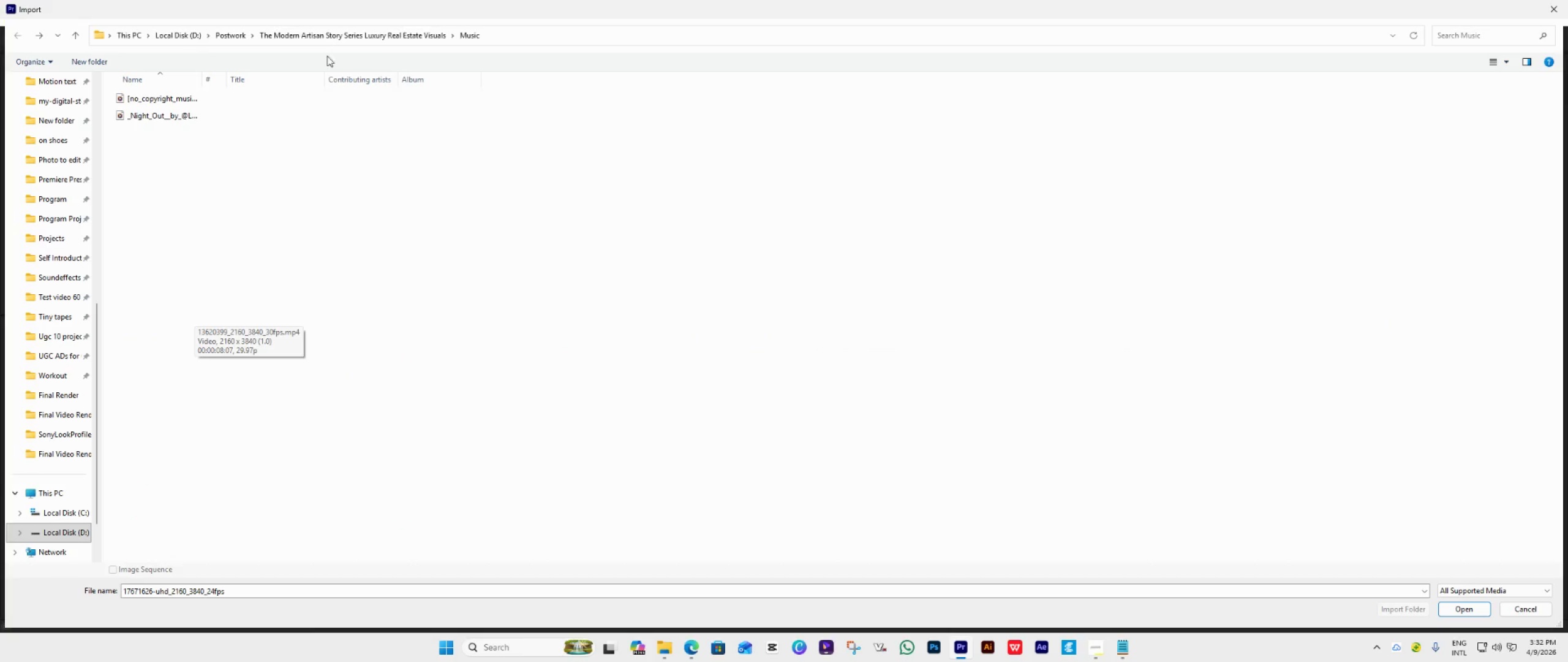 
left_click([364, 38])
 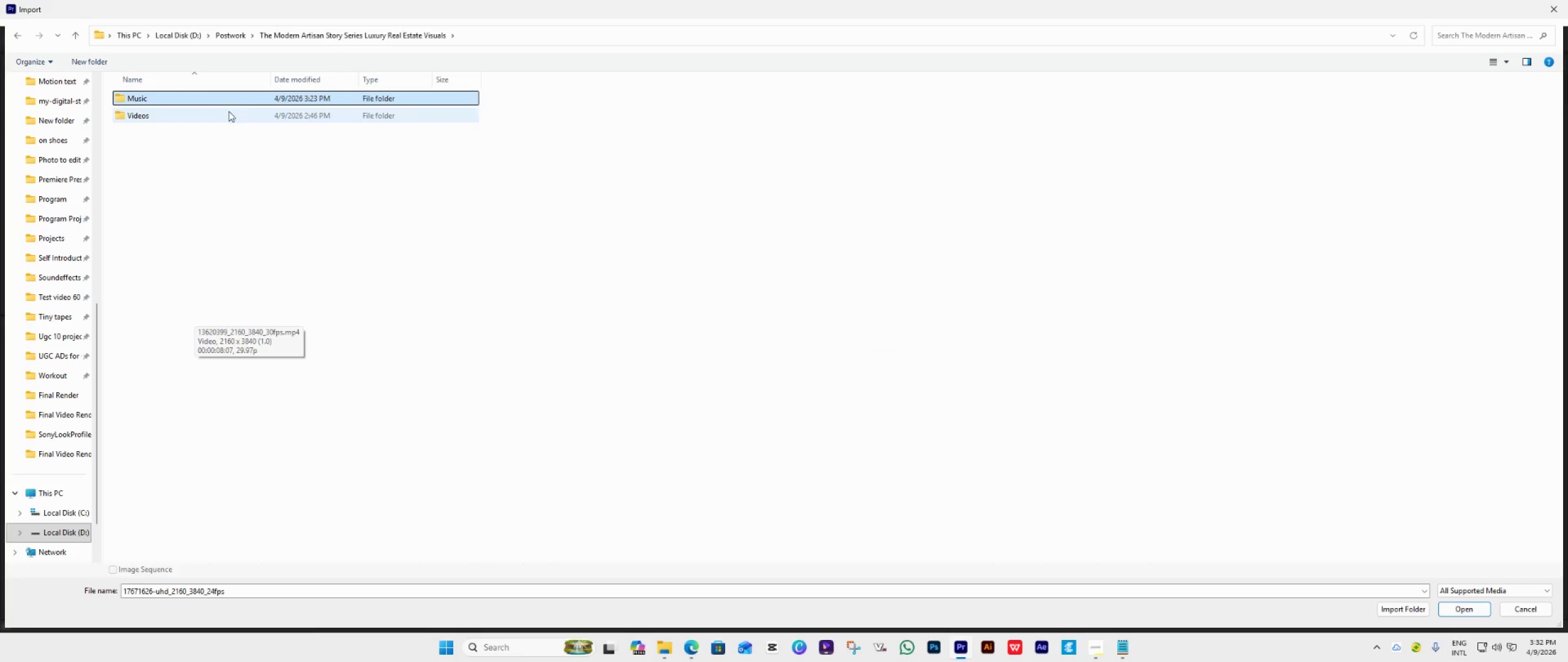 
double_click([228, 111])
 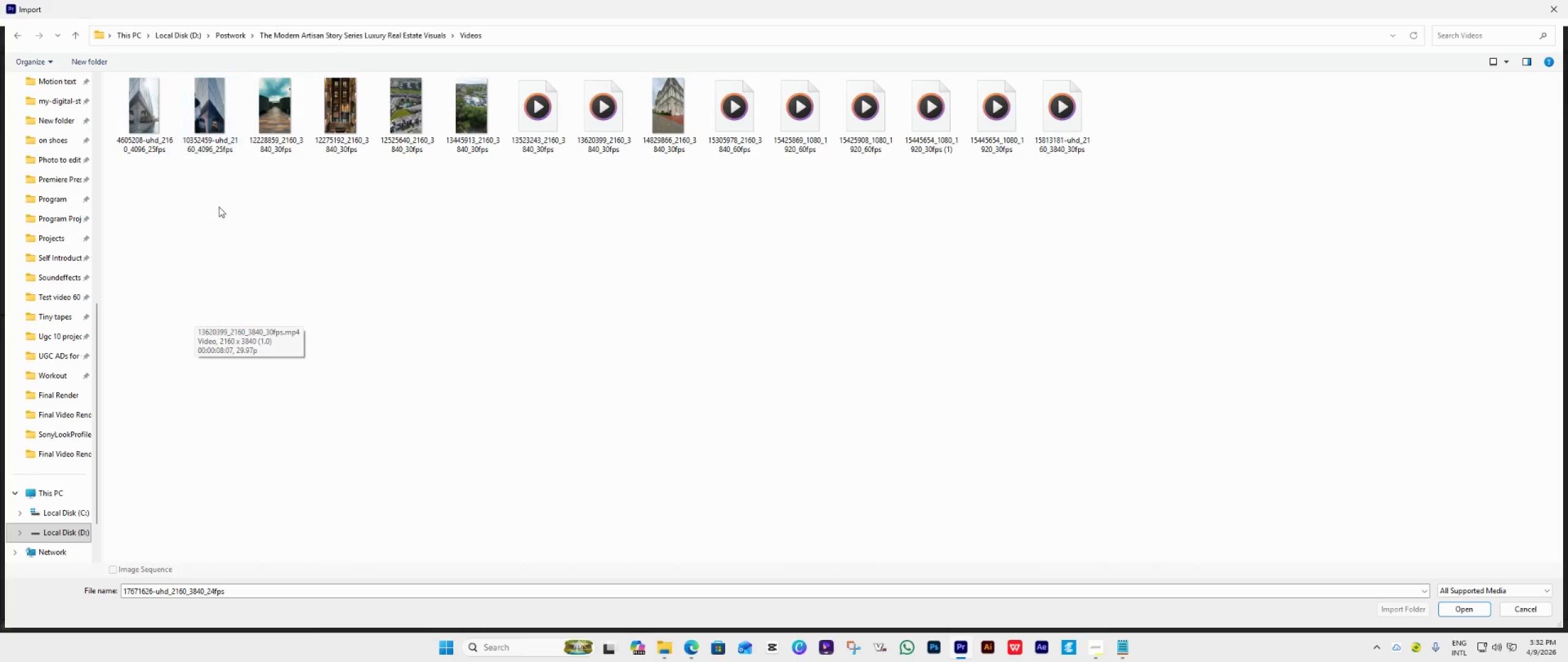 
triple_click([219, 208])
 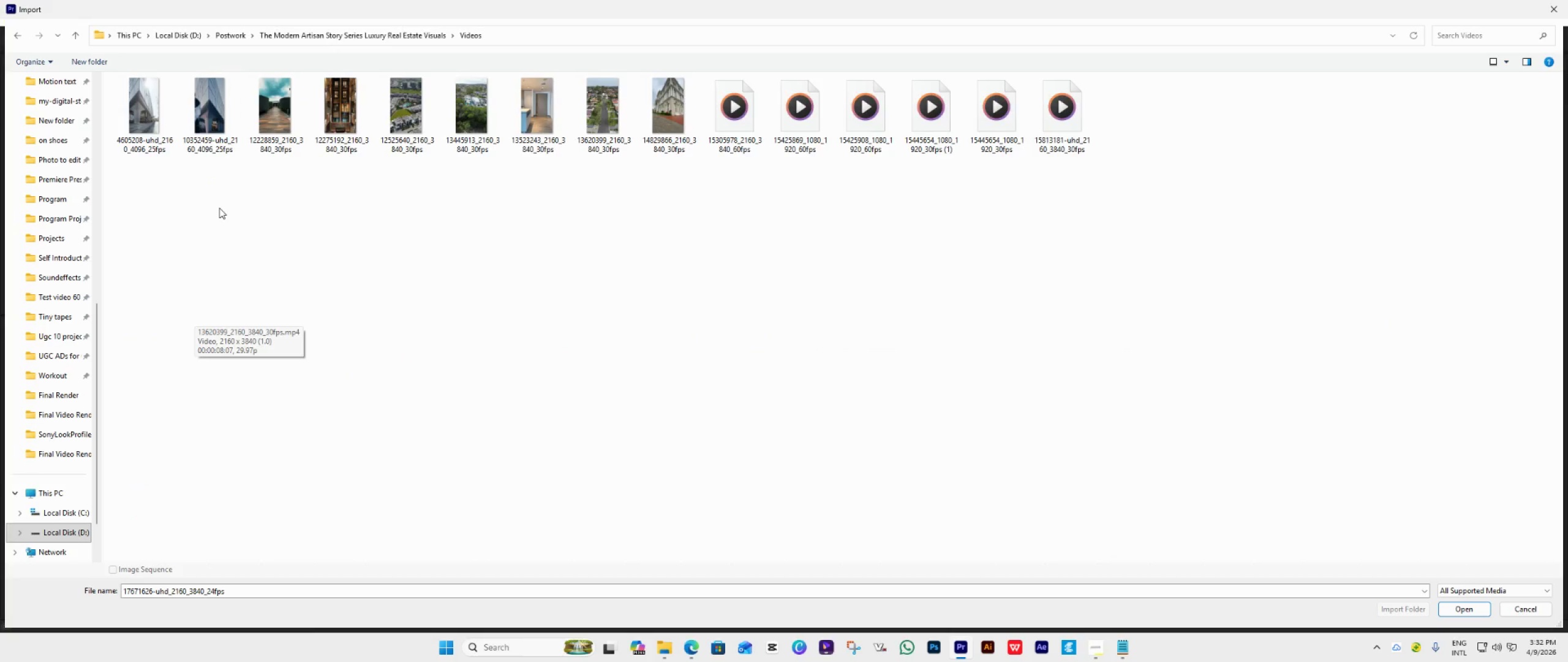 
hold_key(key=ControlLeft, duration=1.5)
 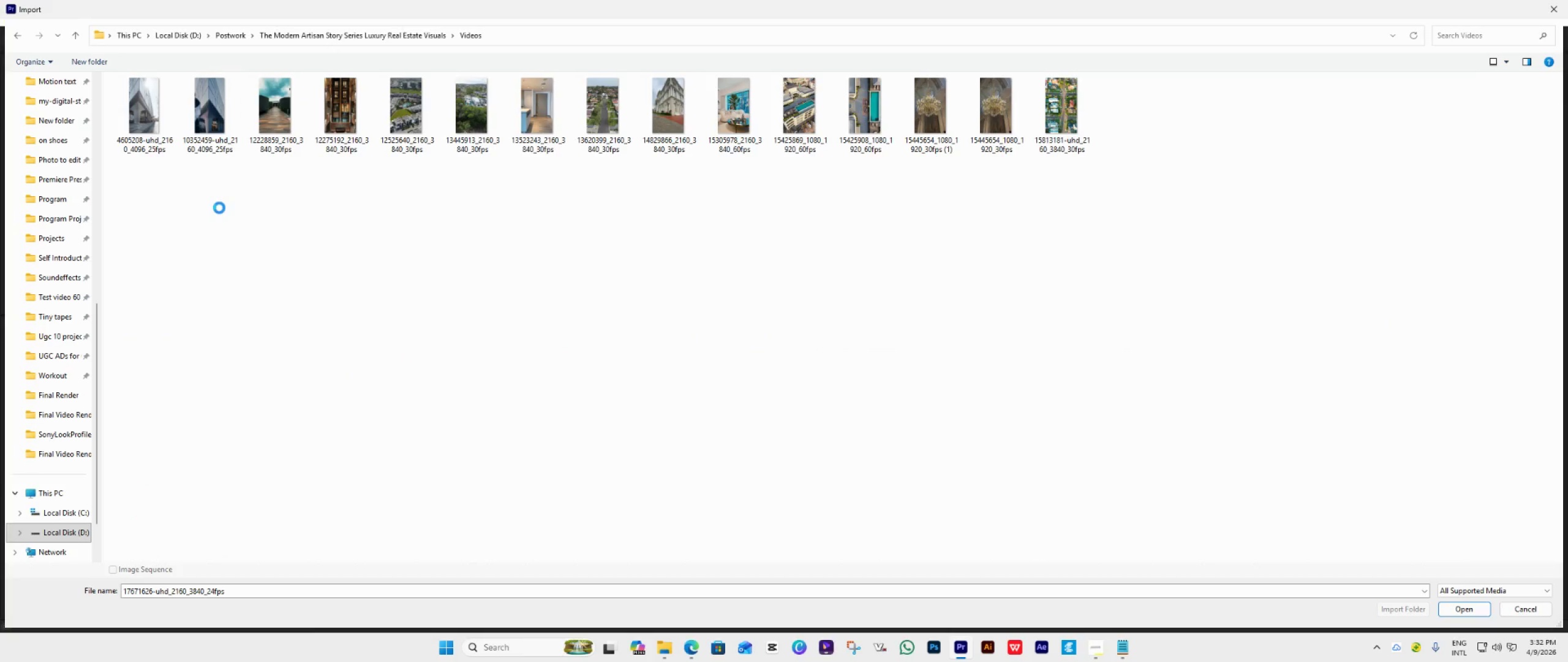 
key(Control+V)
 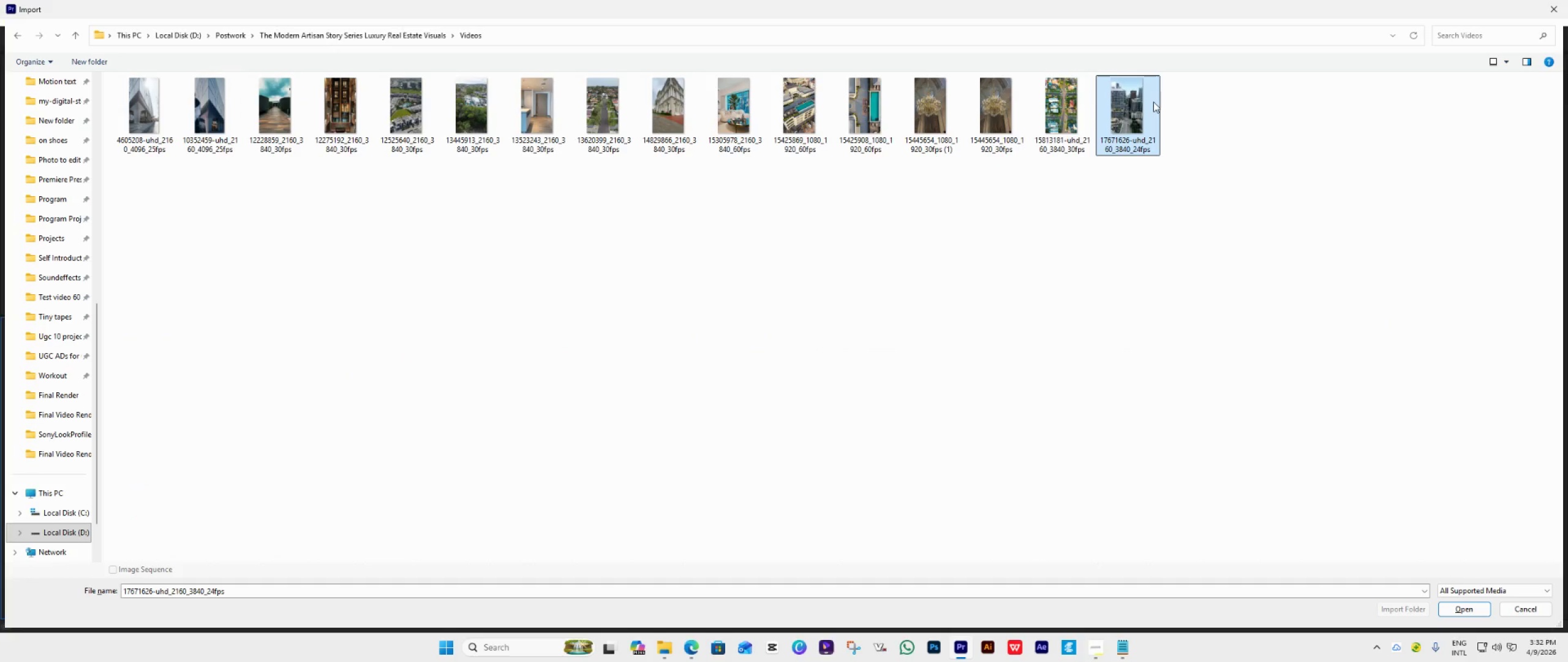 
double_click([1153, 102])
 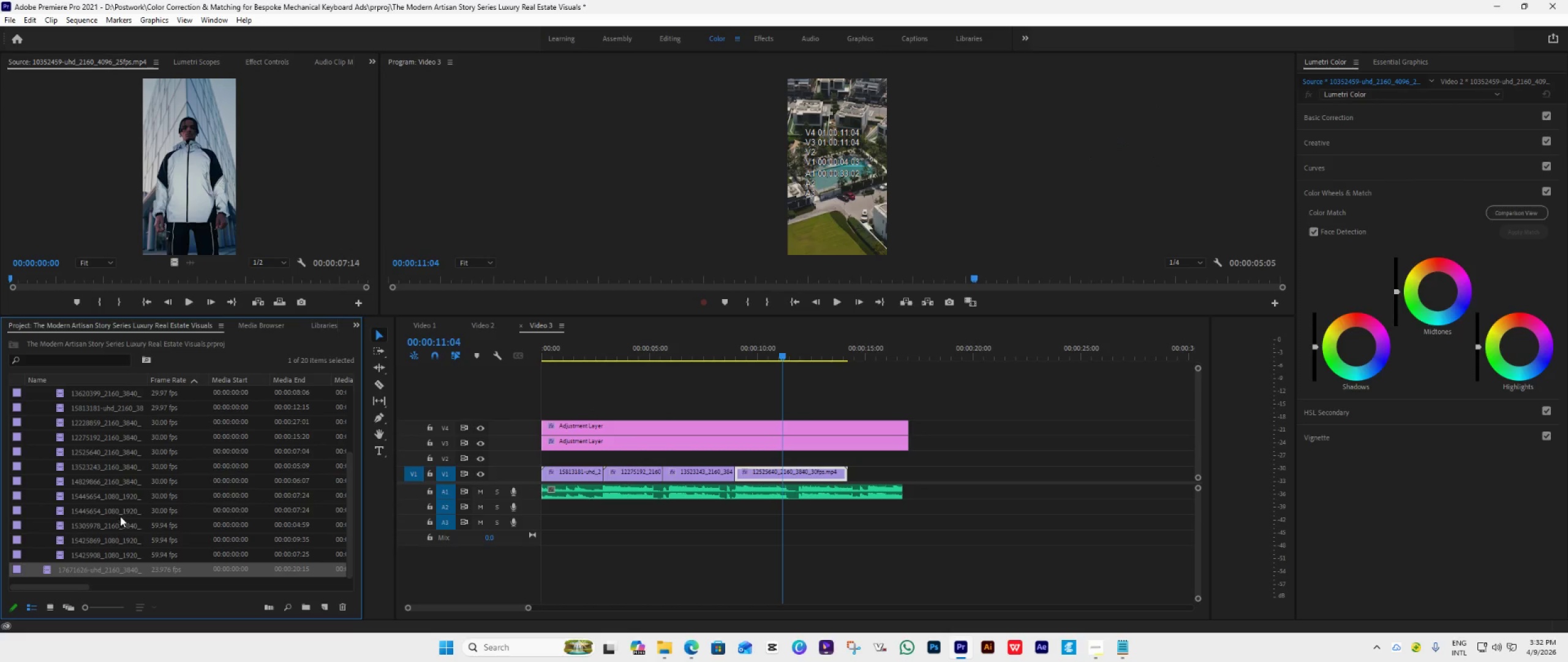 
left_click_drag(start_coordinate=[72, 567], to_coordinate=[852, 474])
 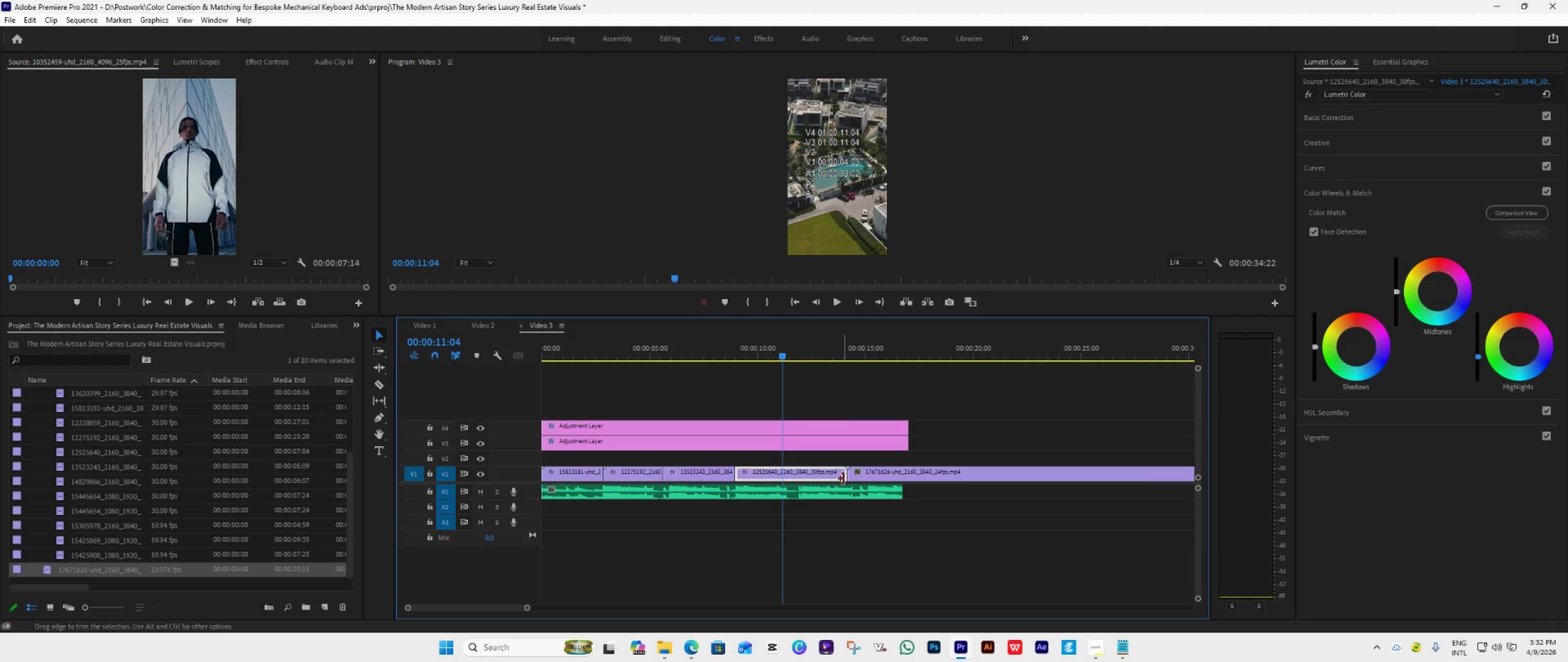 
left_click_drag(start_coordinate=[845, 477], to_coordinate=[797, 506])
 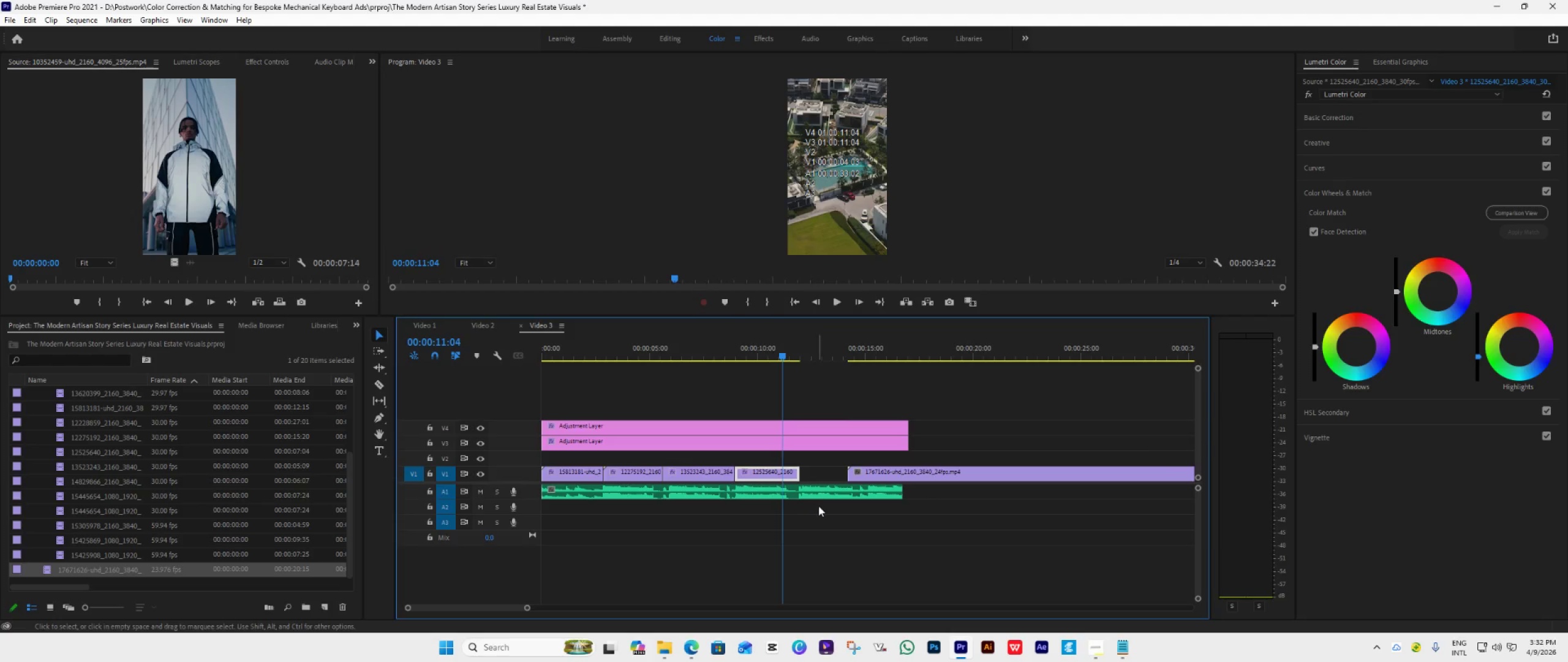 
key(Space)
 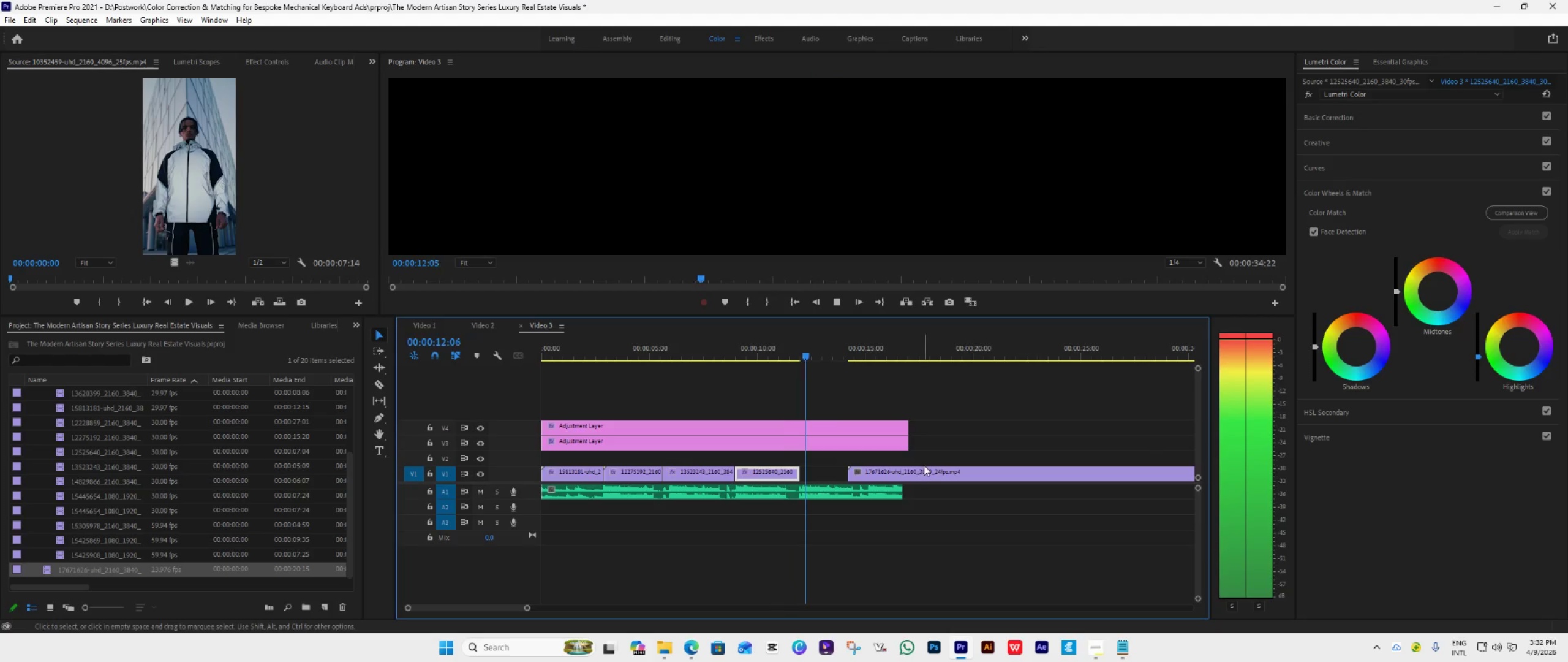 
key(Space)
 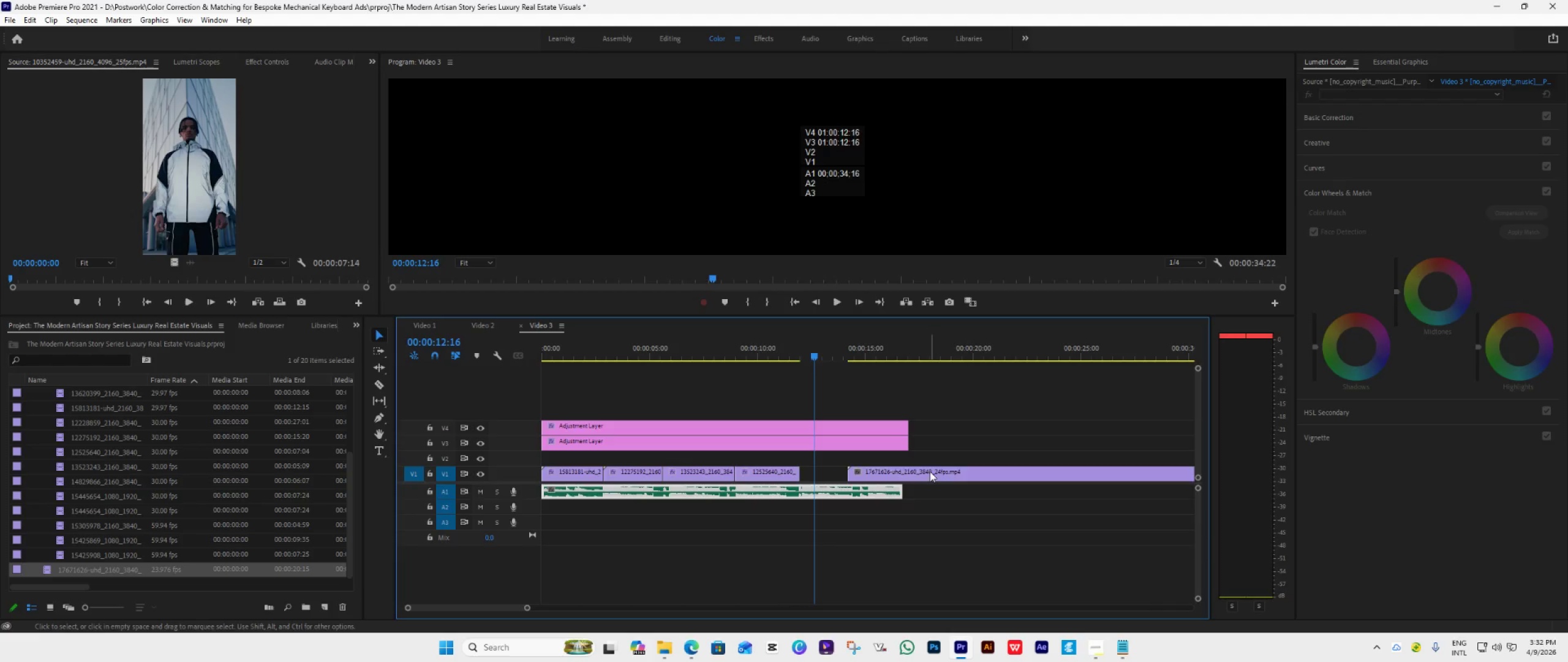 
left_click_drag(start_coordinate=[931, 471], to_coordinate=[882, 481])
 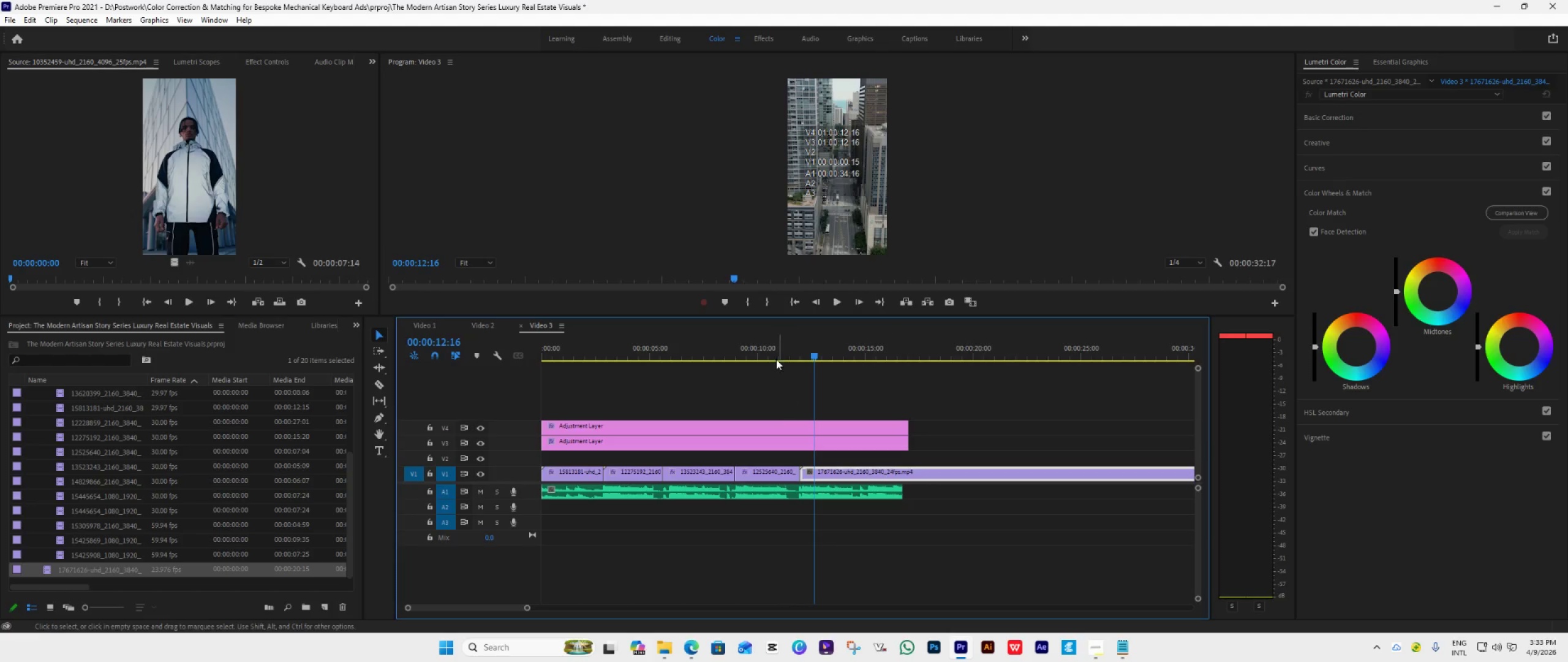 
left_click([775, 354])
 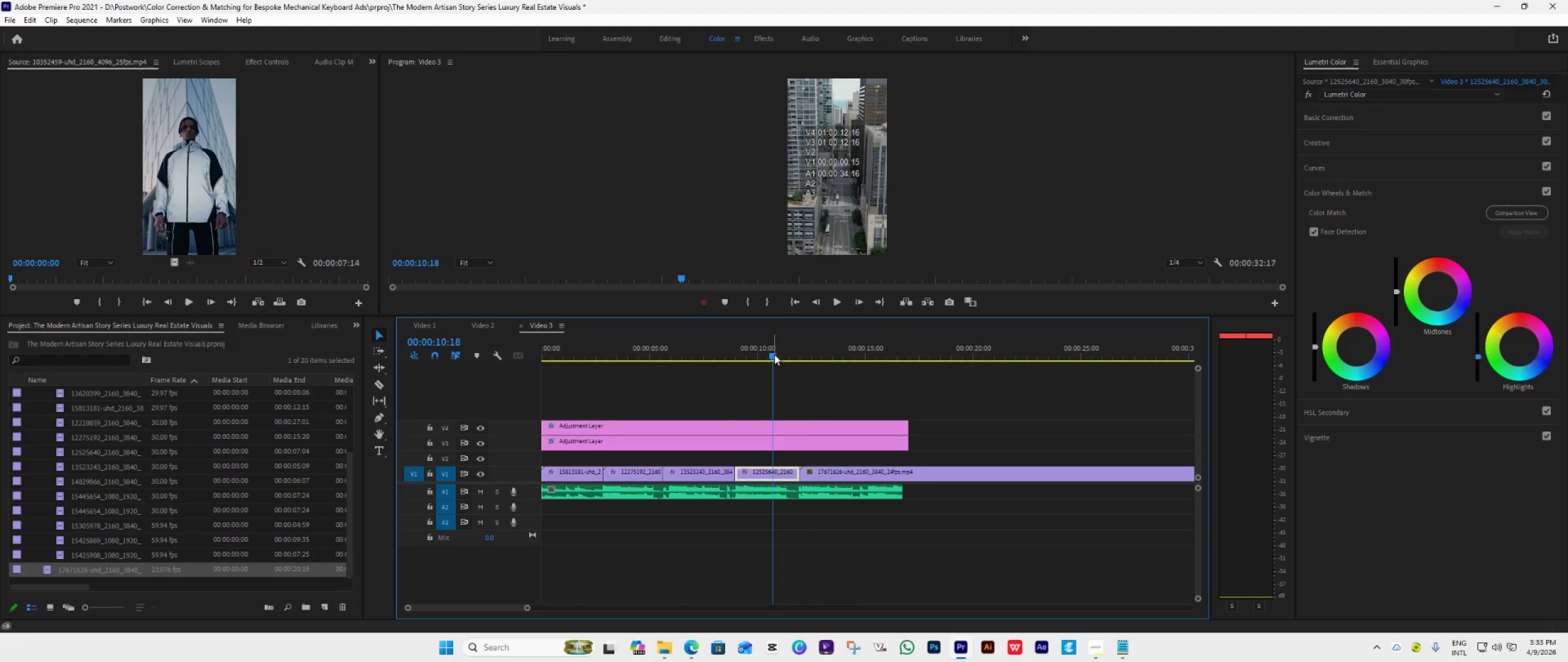 
key(Space)
 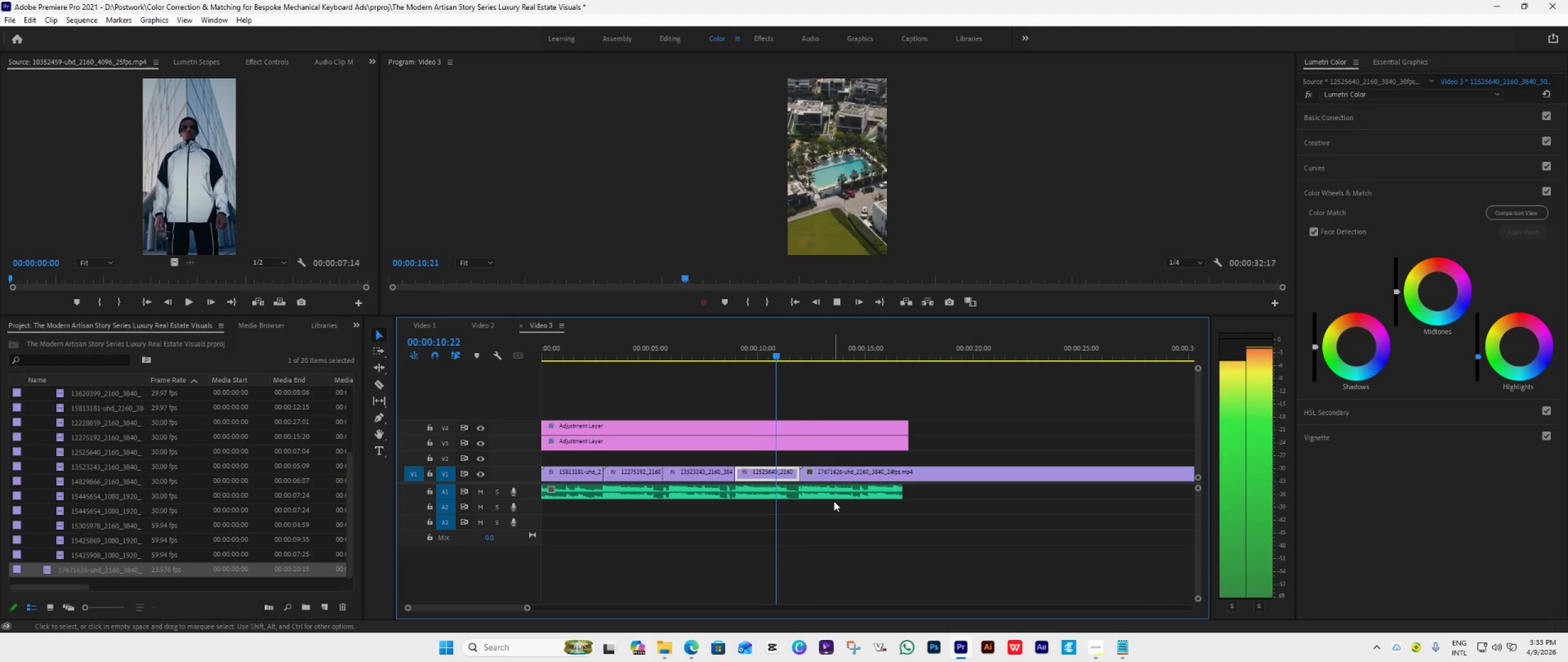 
hold_key(key=AltLeft, duration=0.47)
scroll: coordinate [818, 501], scroll_direction: down, amount: 6.0
 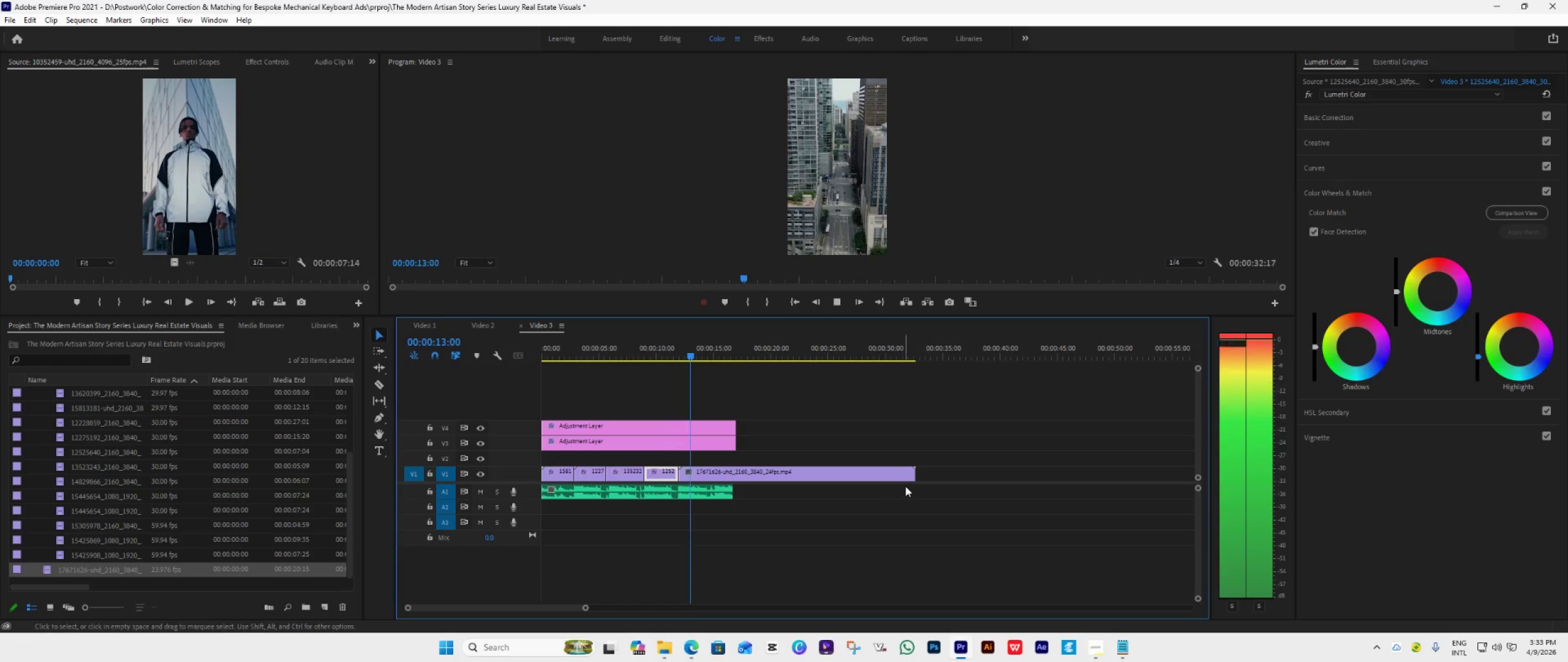 
left_click_drag(start_coordinate=[911, 475], to_coordinate=[726, 496])
 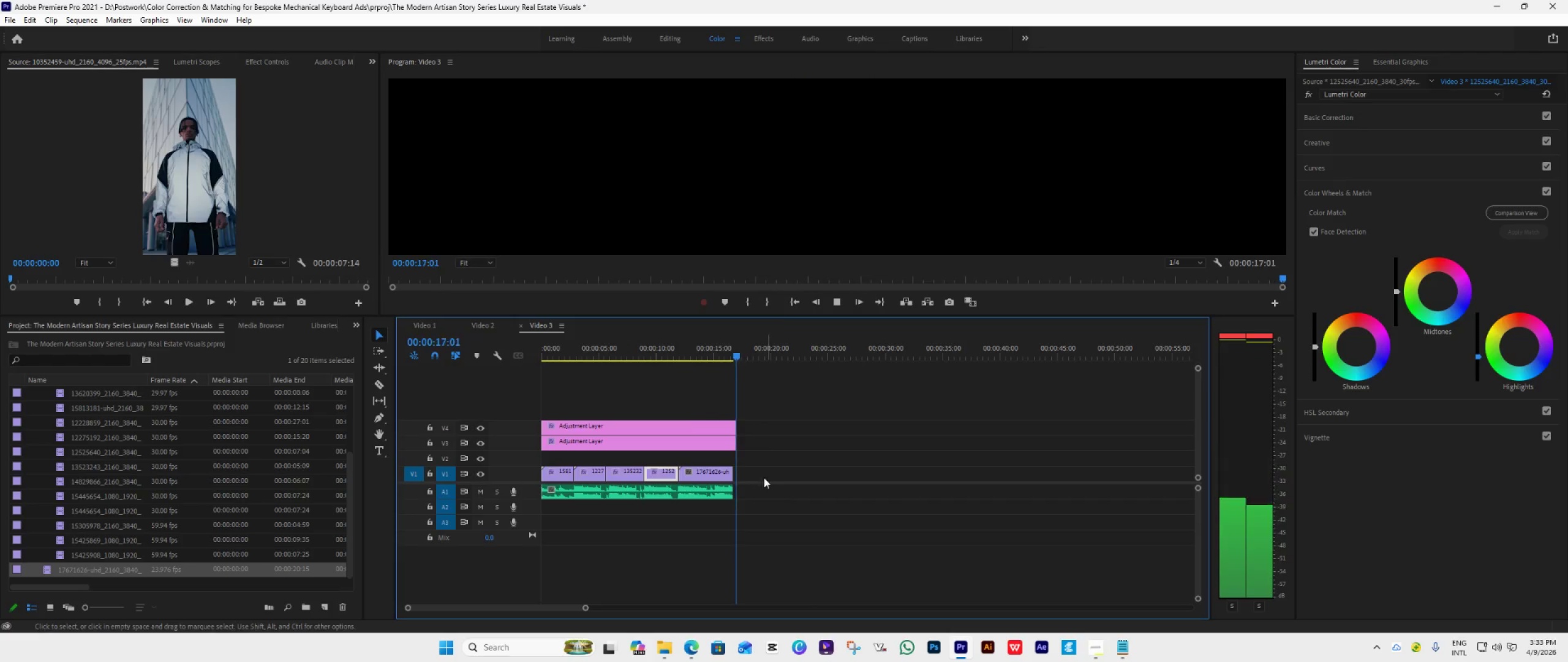 
key(Space)
 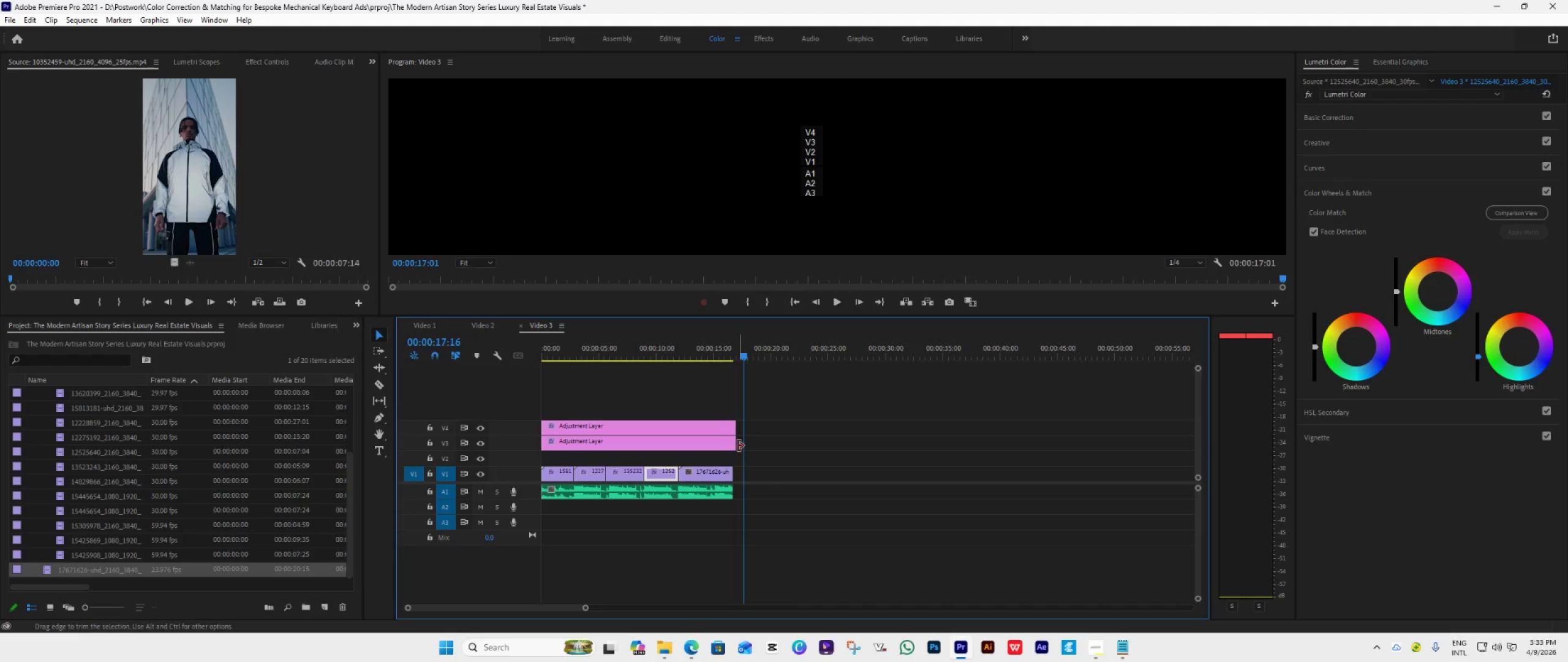 
left_click_drag(start_coordinate=[737, 446], to_coordinate=[734, 458])
 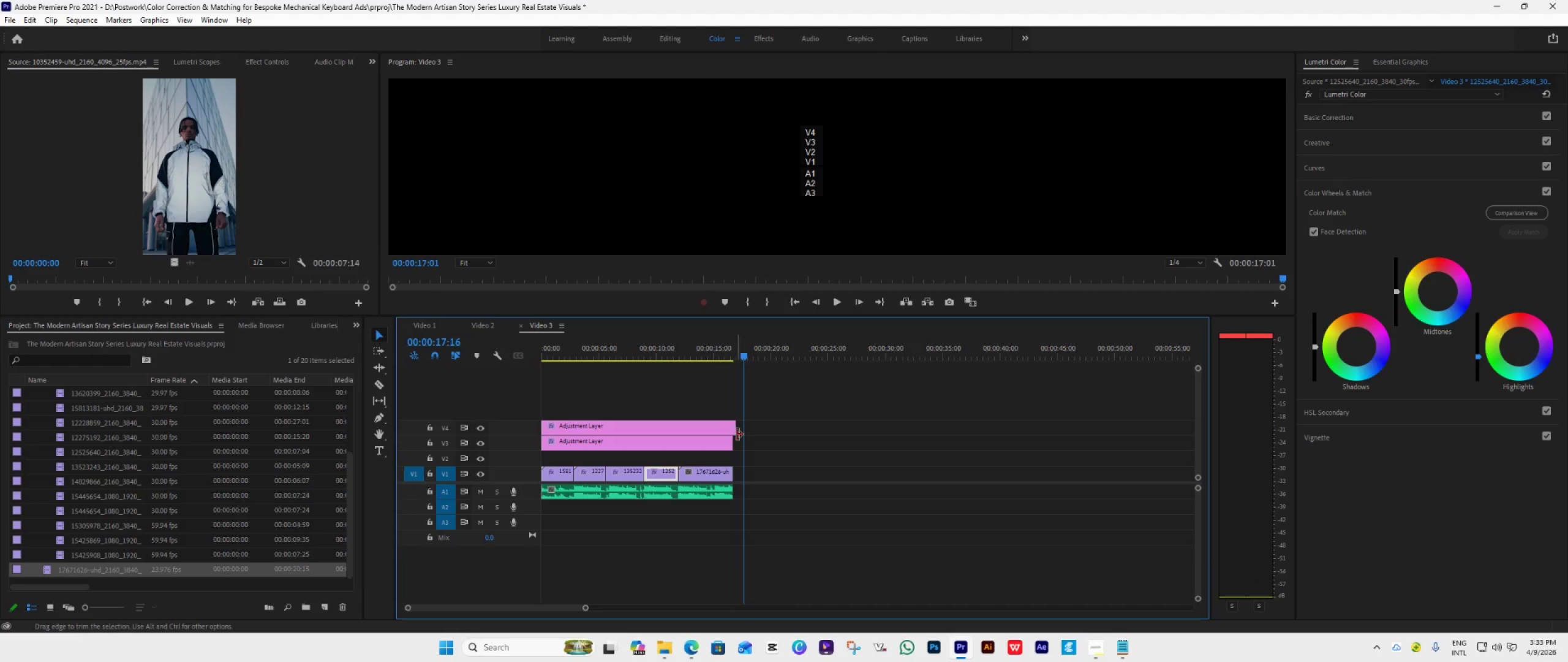 
left_click_drag(start_coordinate=[737, 434], to_coordinate=[732, 436])
 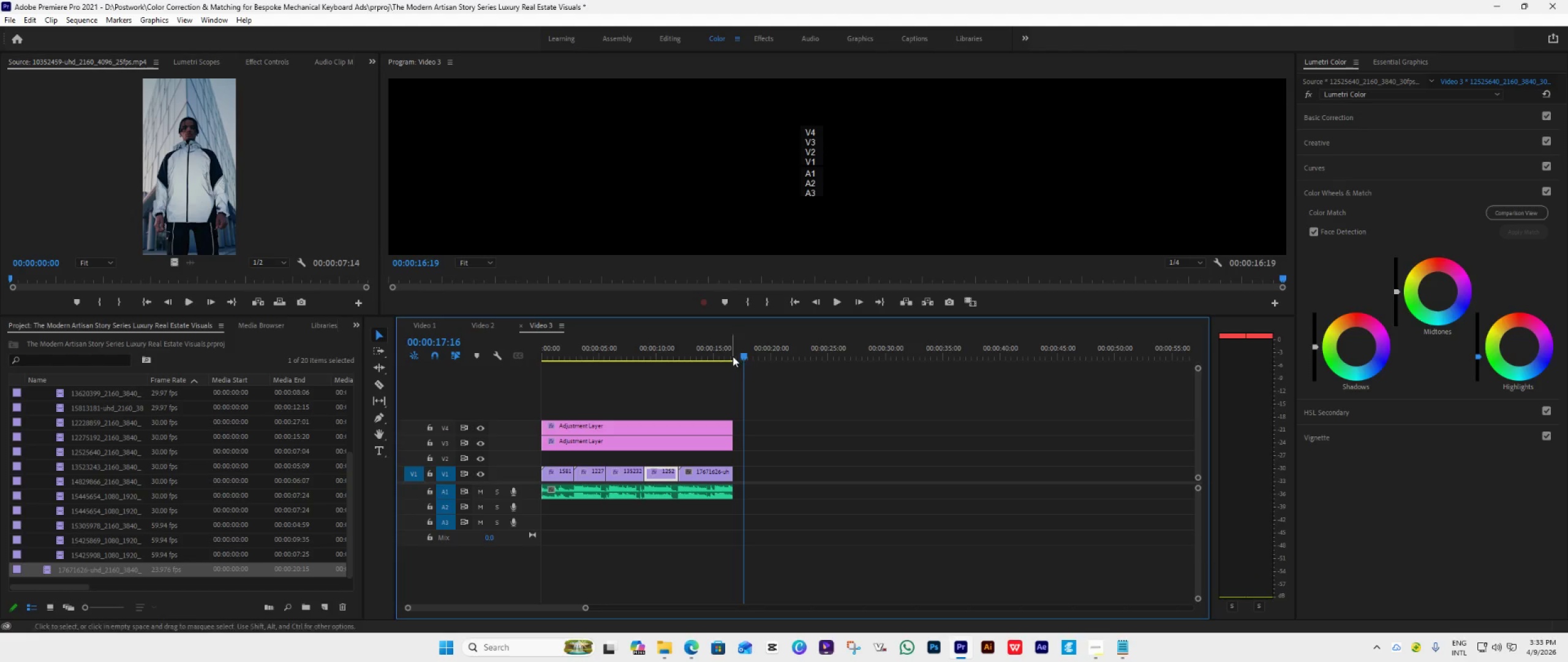 
left_click_drag(start_coordinate=[747, 349], to_coordinate=[710, 398])
 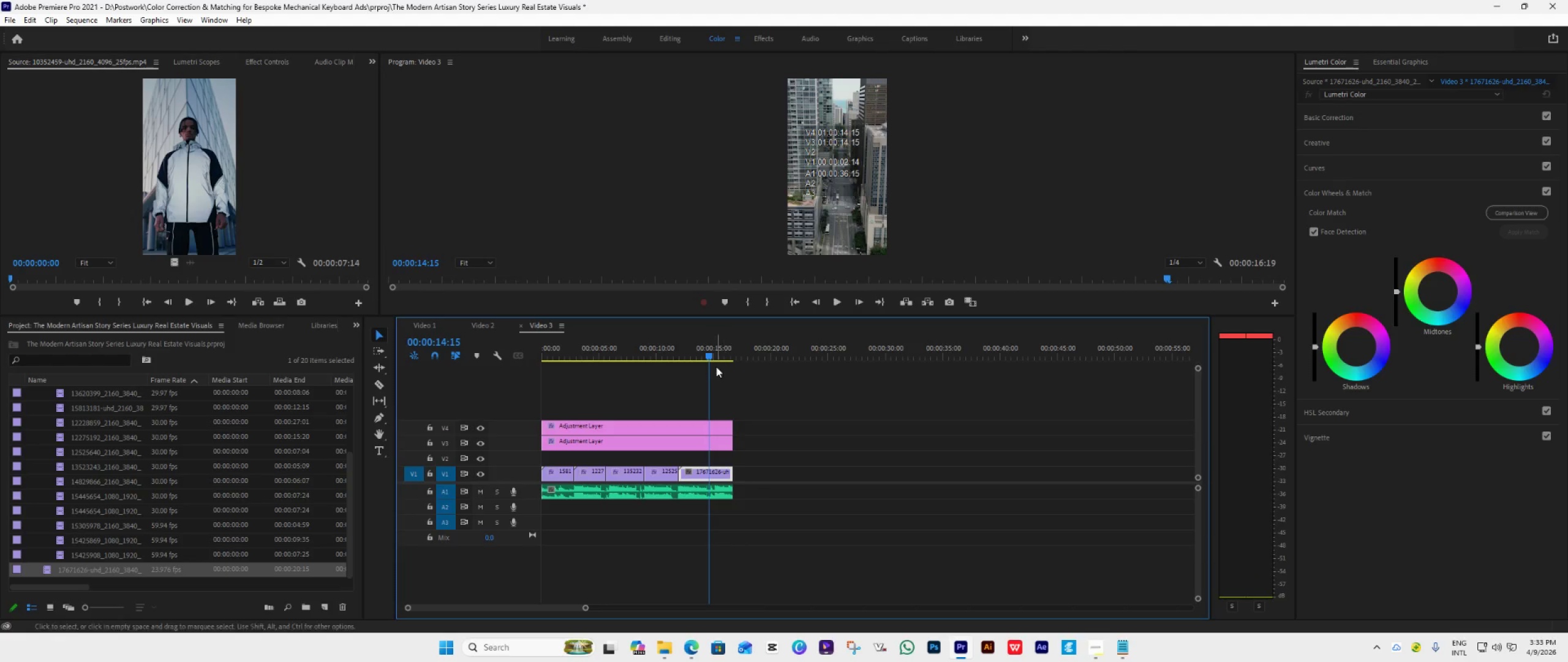 
left_click_drag(start_coordinate=[709, 358], to_coordinate=[715, 368])
 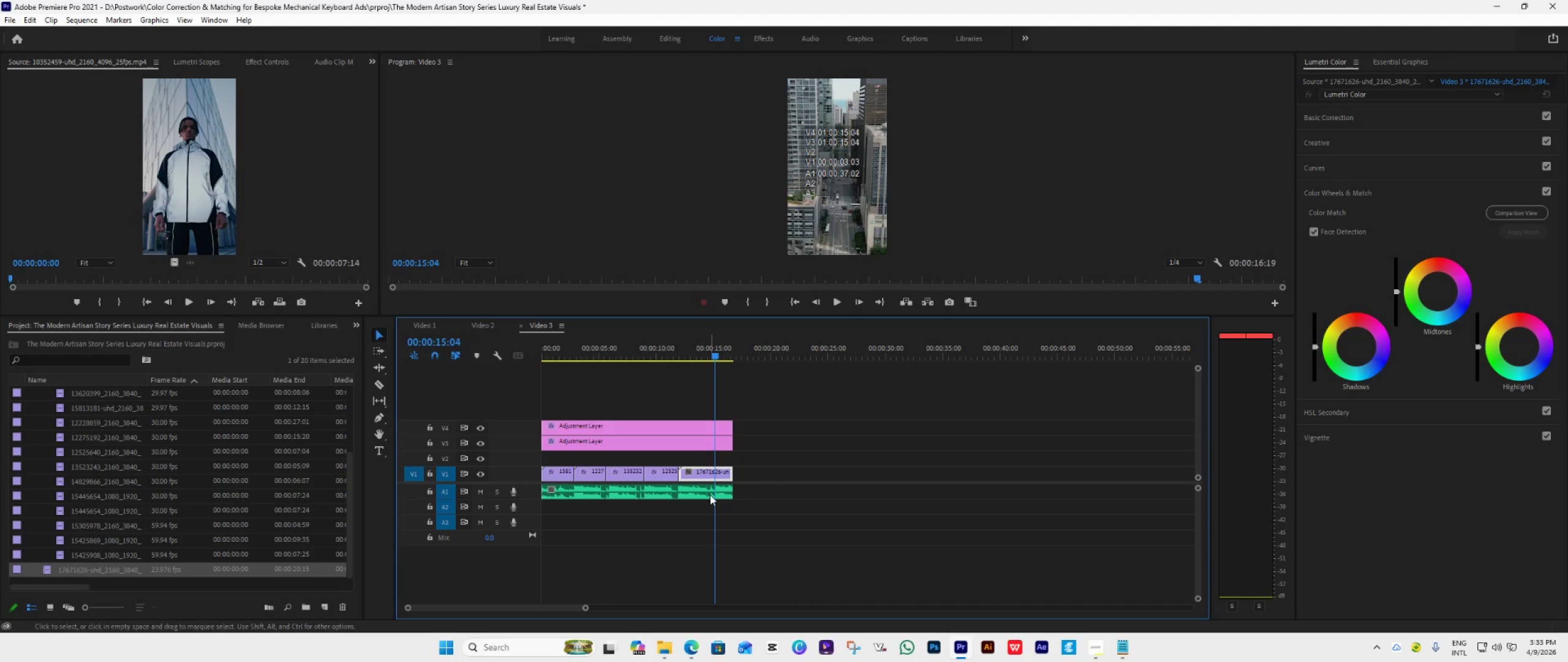 
left_click([710, 495])
 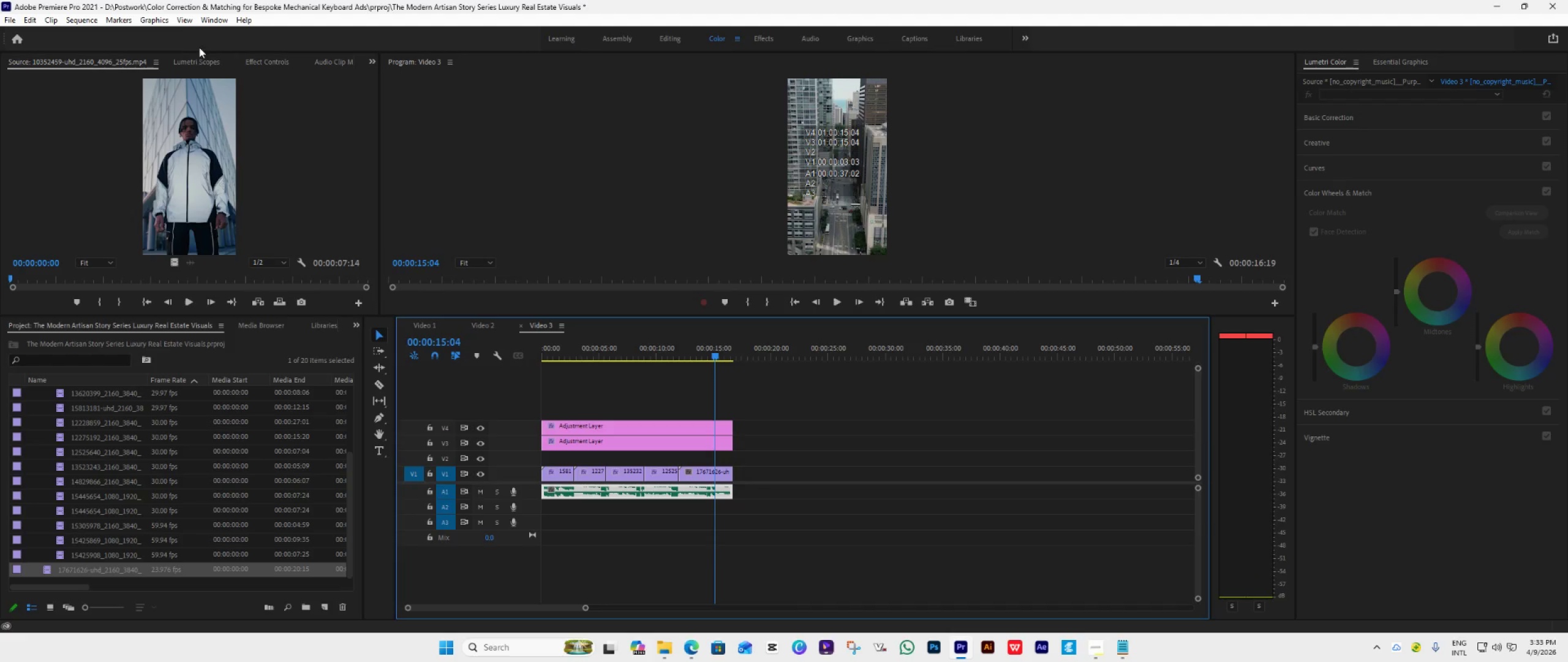 
left_click([259, 58])
 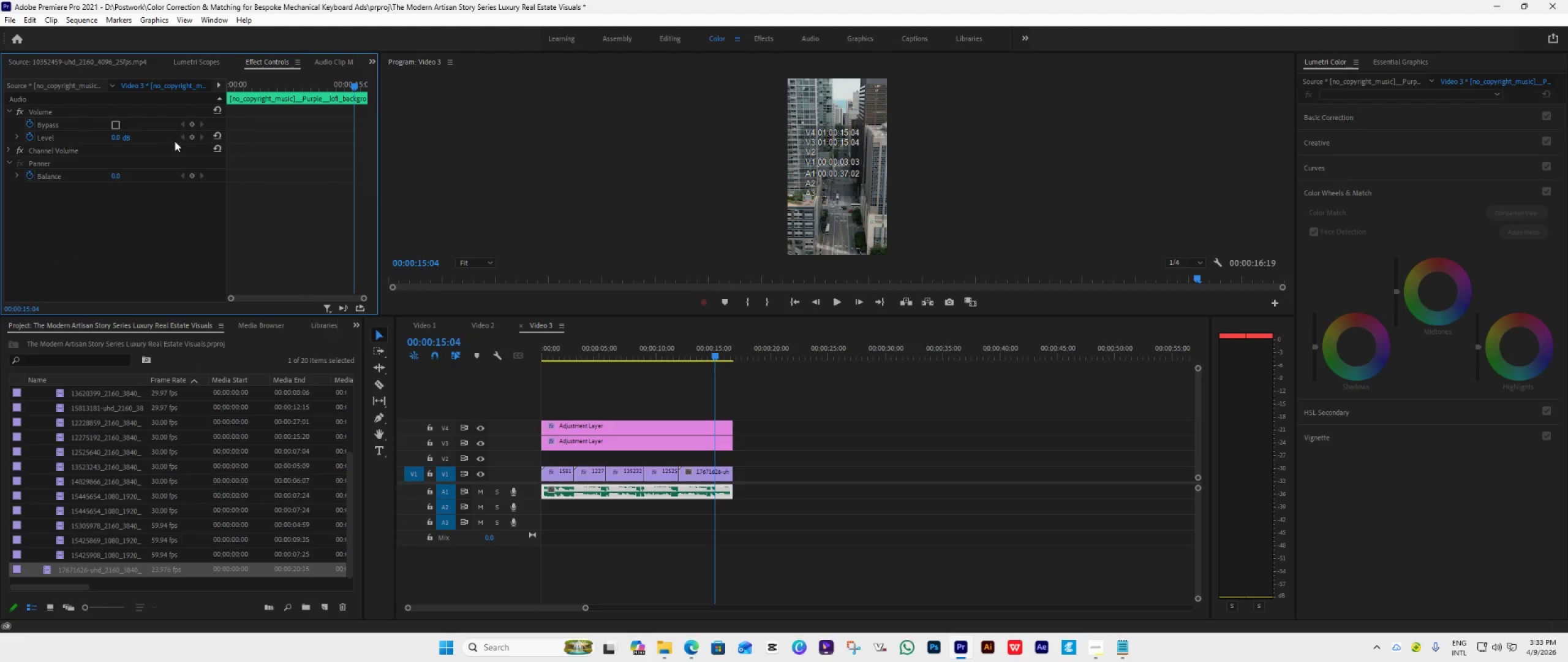 
left_click([192, 139])
 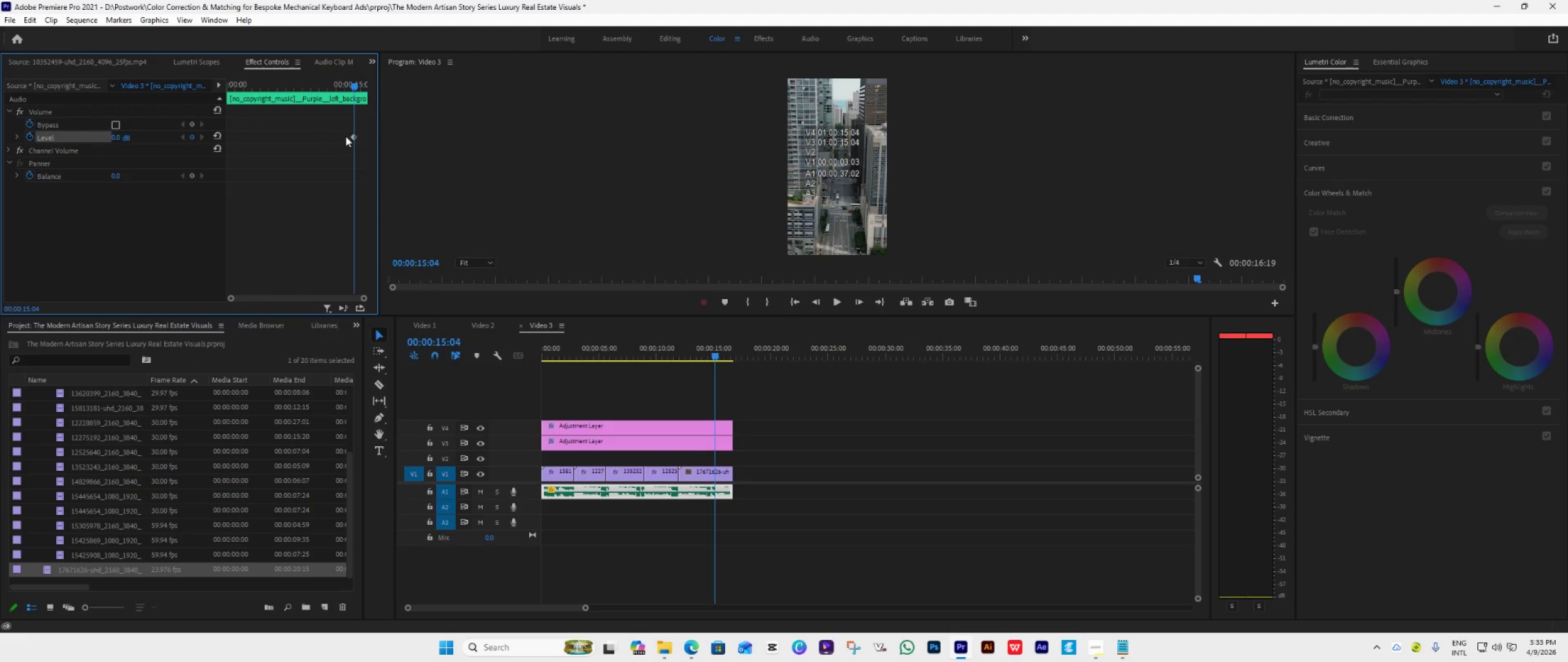 
left_click_drag(start_coordinate=[353, 137], to_coordinate=[286, 161])
 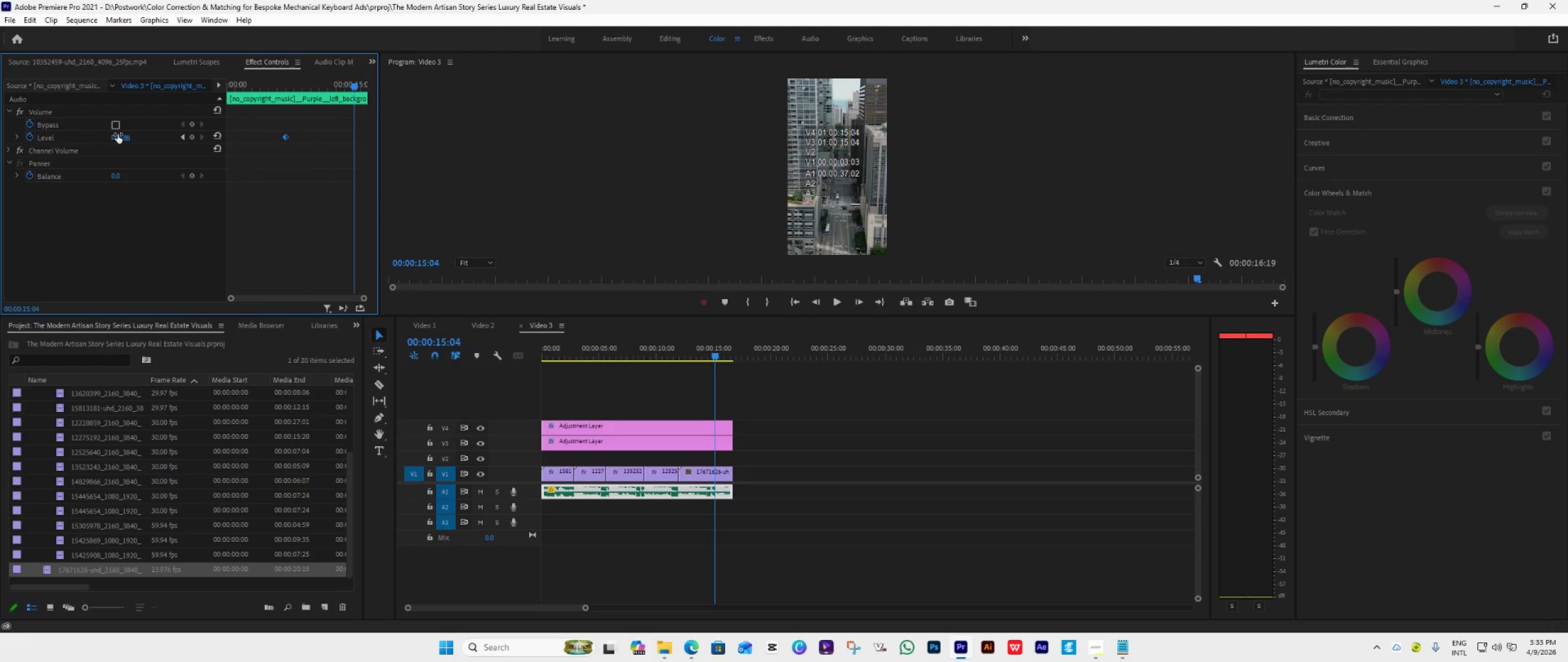 
left_click_drag(start_coordinate=[118, 134], to_coordinate=[98, 126])
 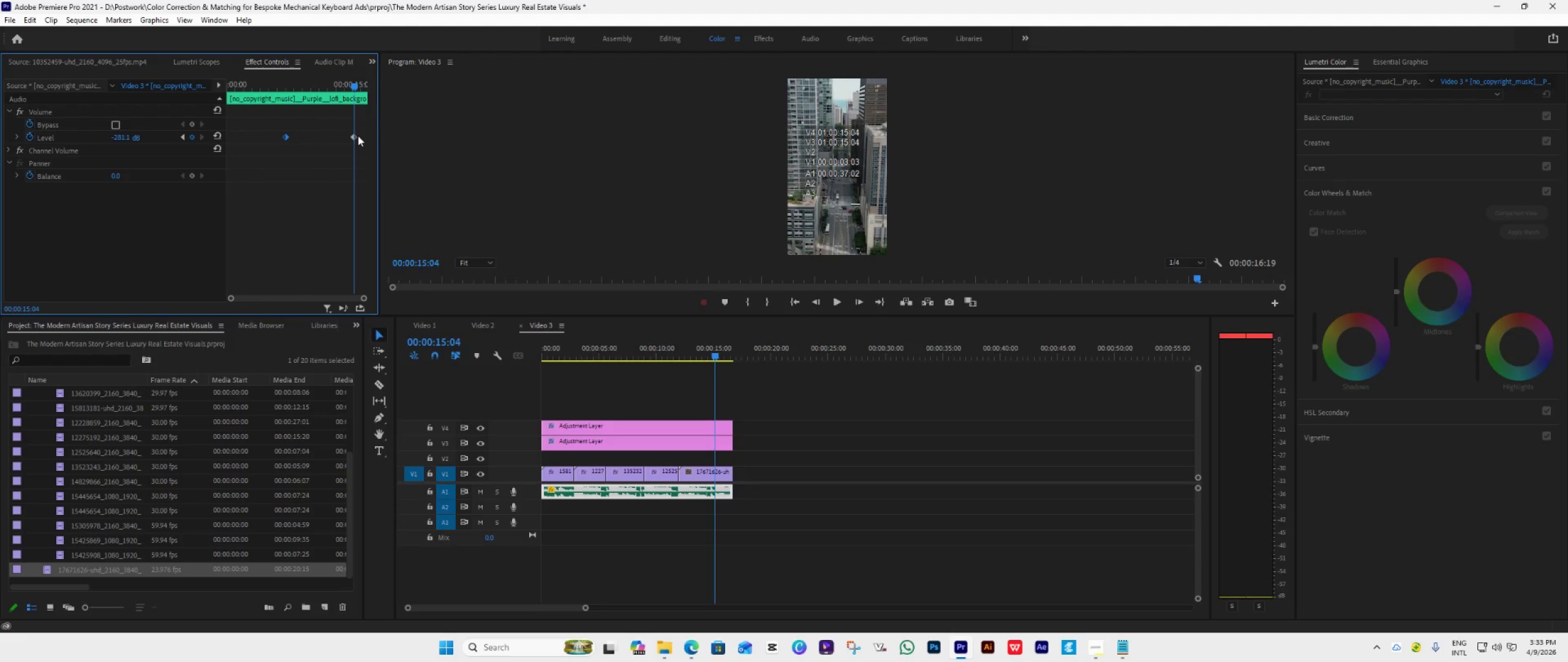 
left_click_drag(start_coordinate=[355, 137], to_coordinate=[442, 159])
 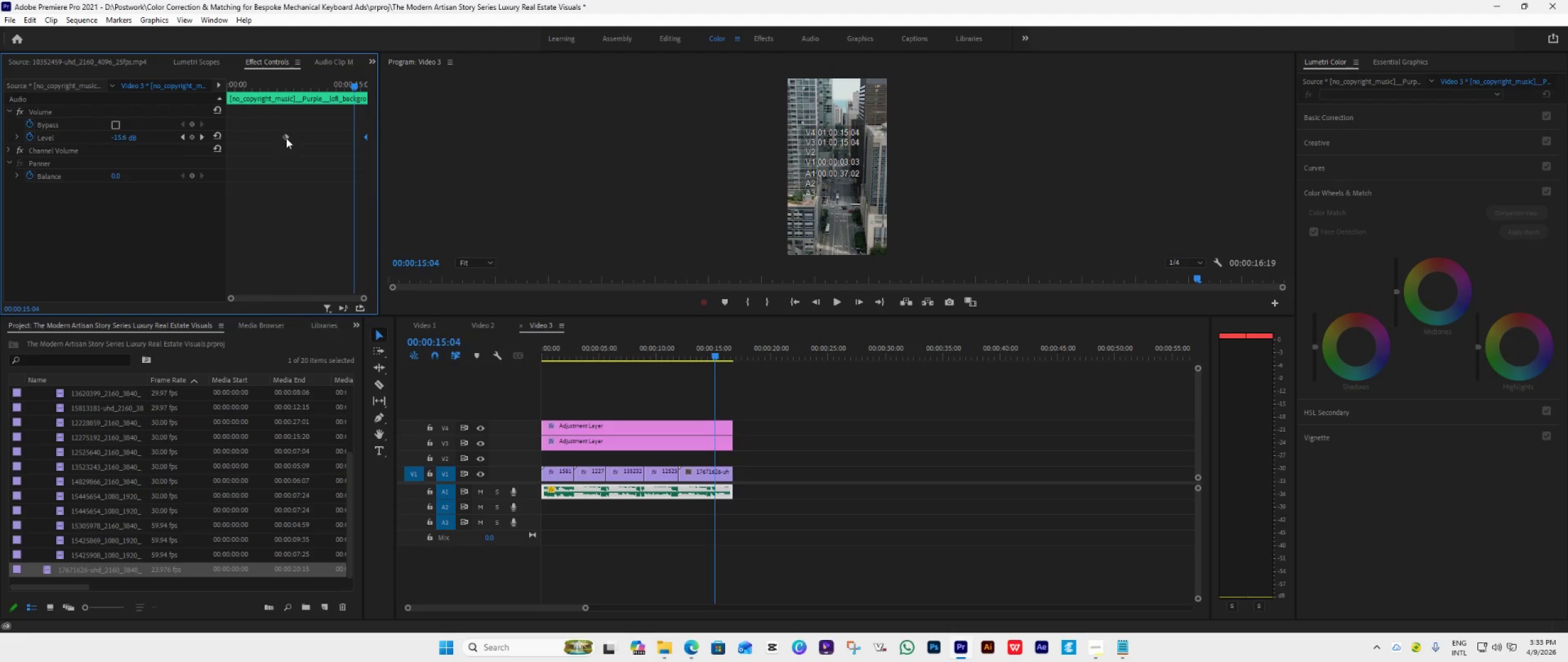 
left_click_drag(start_coordinate=[286, 138], to_coordinate=[355, 162])
 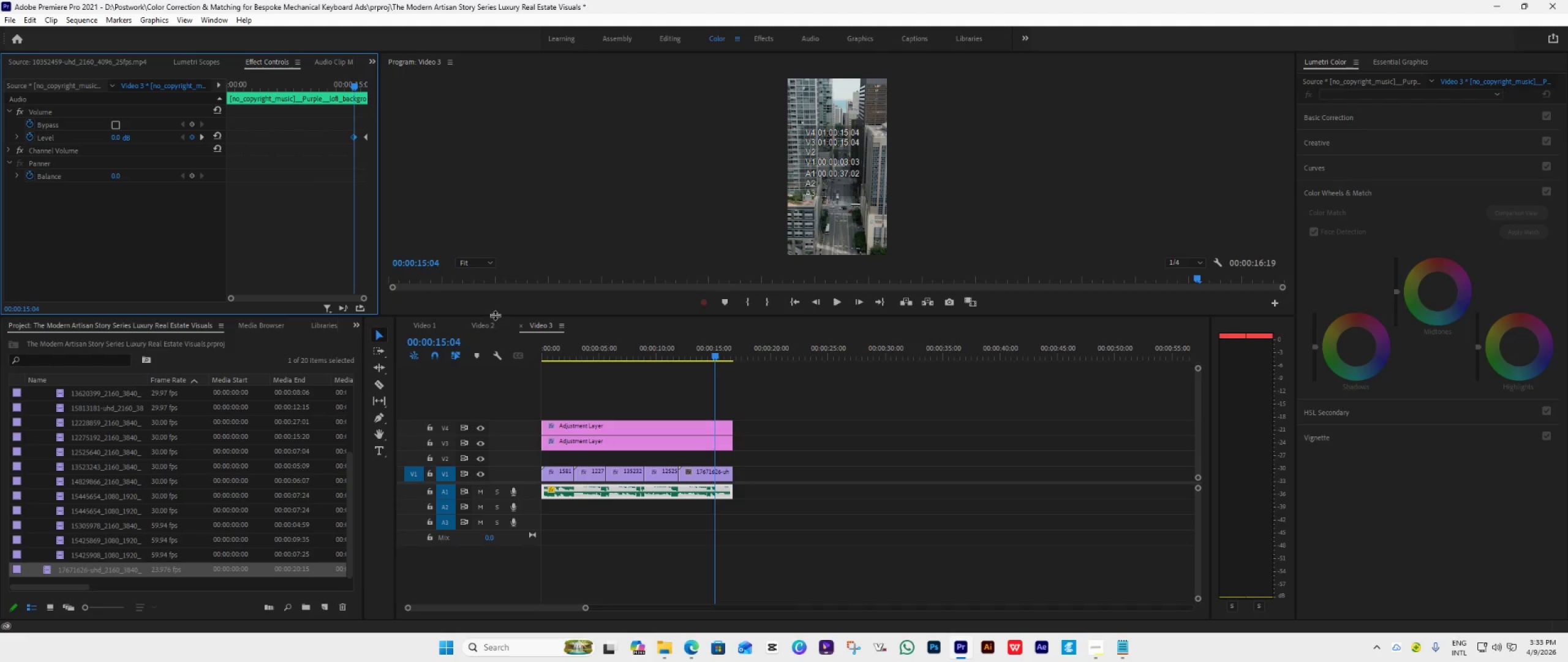 
left_click([484, 325])
 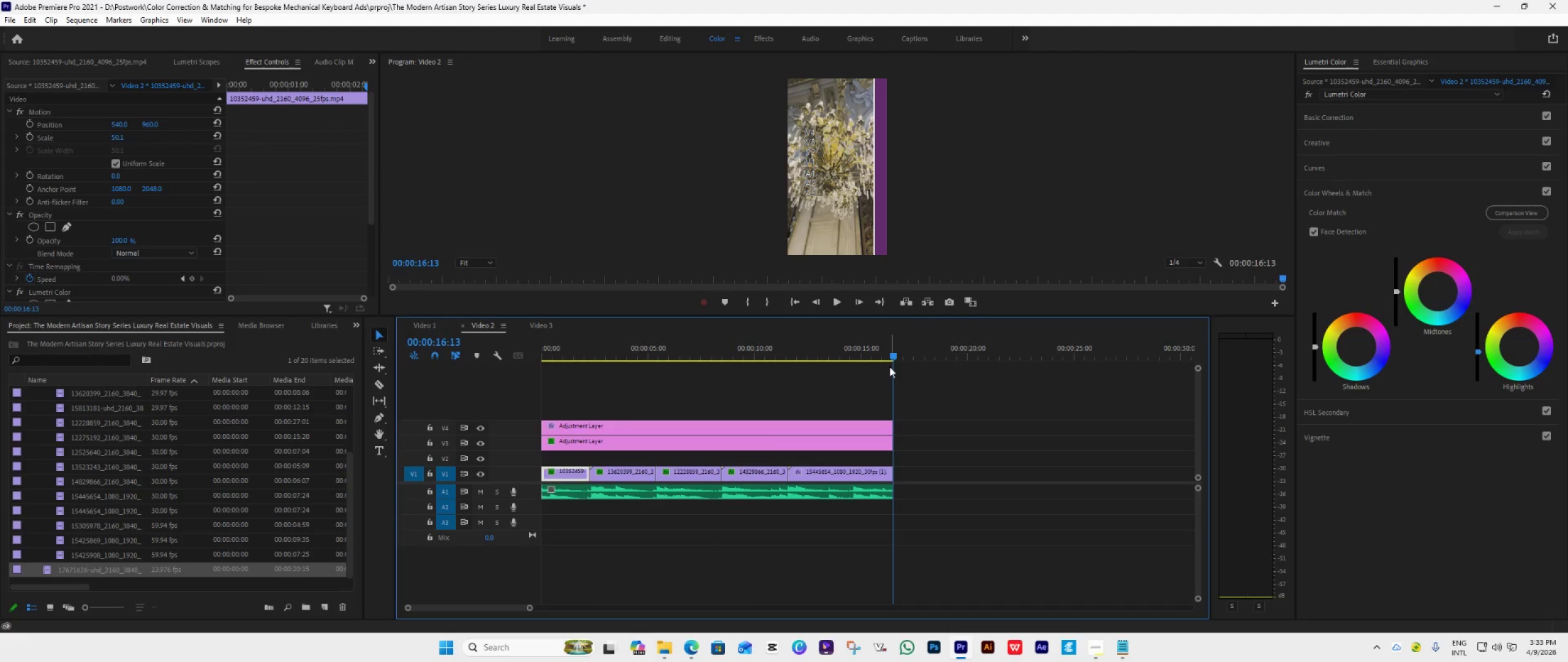 
left_click_drag(start_coordinate=[892, 357], to_coordinate=[866, 380])
 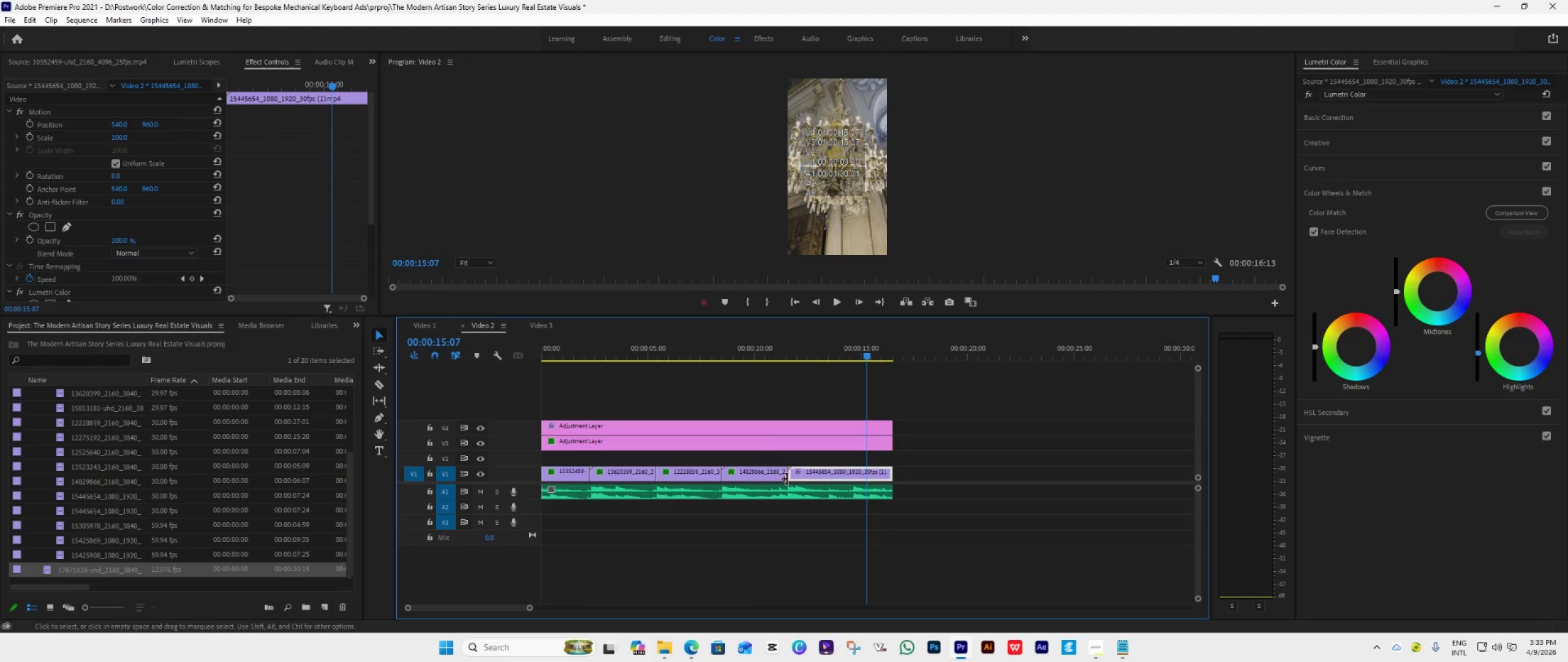 
left_click([818, 490])
 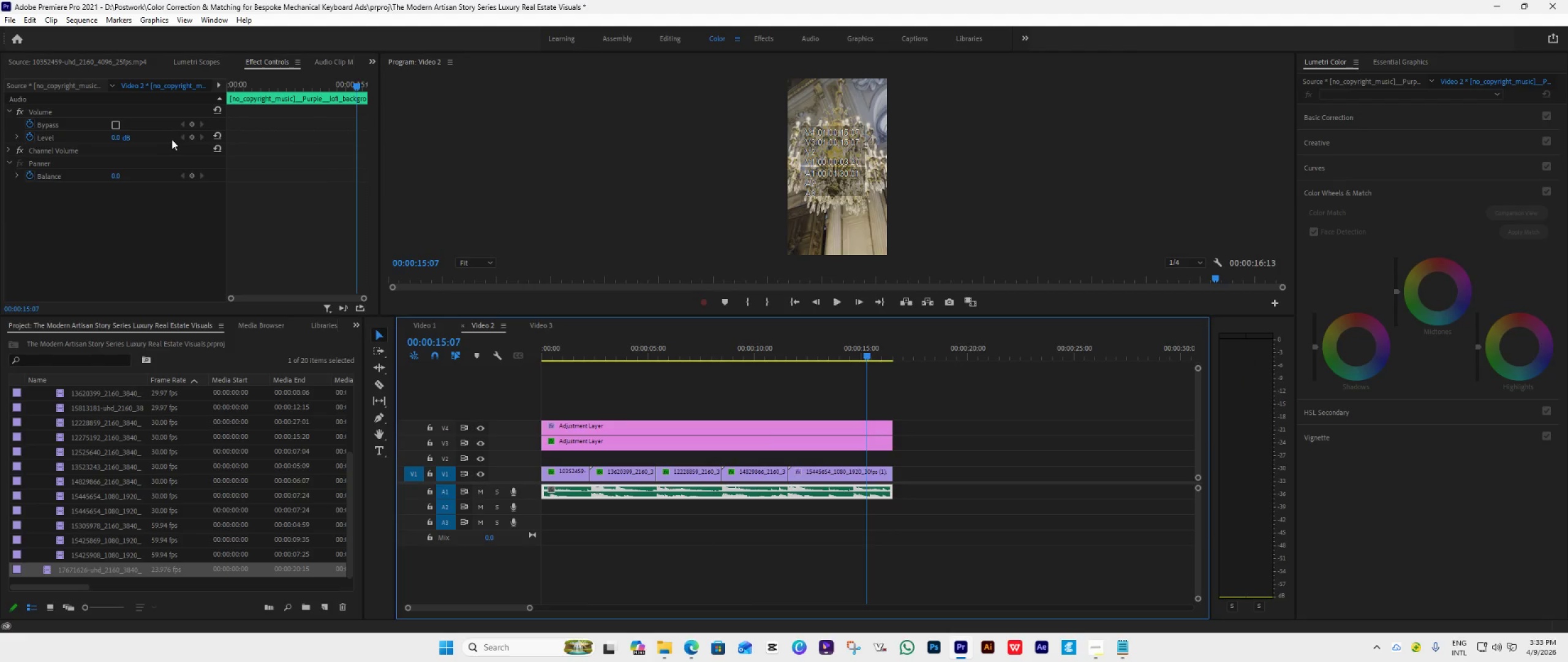 
left_click([192, 135])
 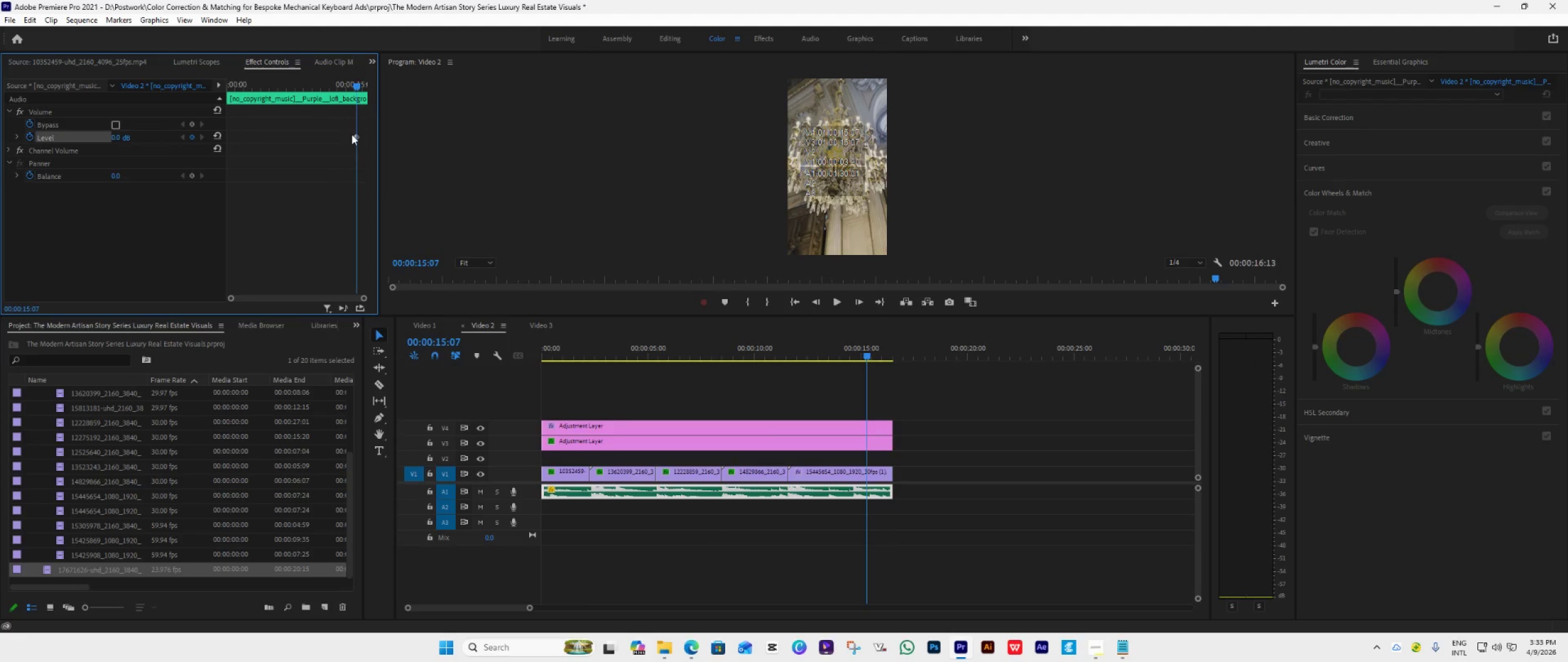 
left_click_drag(start_coordinate=[355, 135], to_coordinate=[298, 167])
 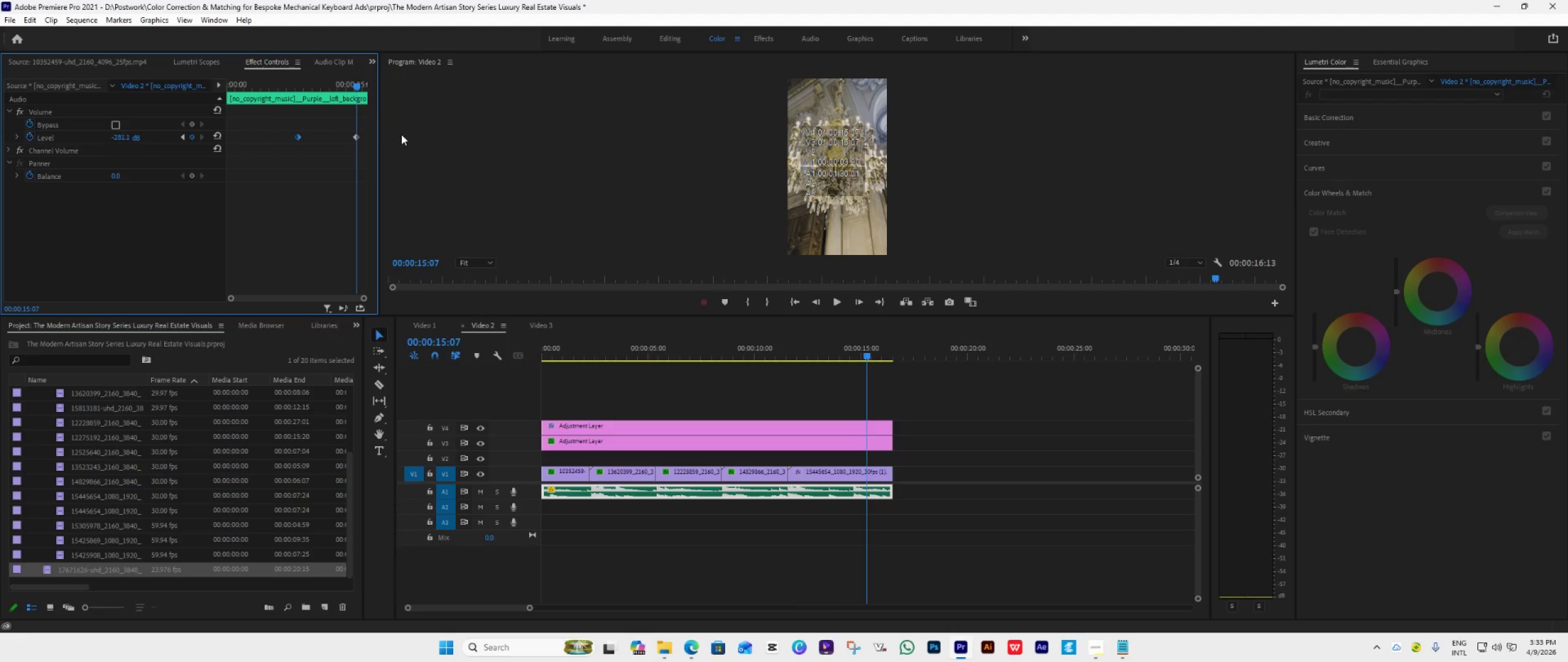 
left_click_drag(start_coordinate=[357, 137], to_coordinate=[406, 168])
 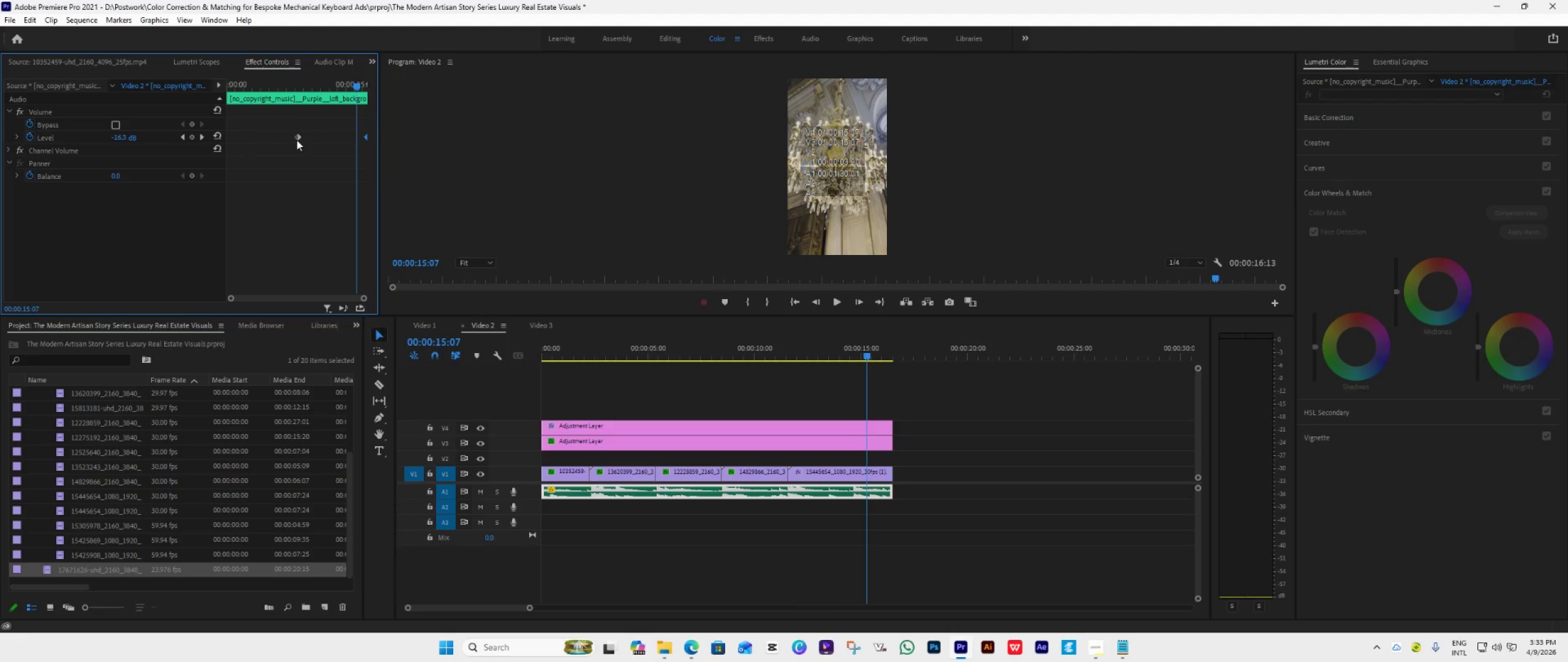 
left_click_drag(start_coordinate=[296, 140], to_coordinate=[359, 202])
 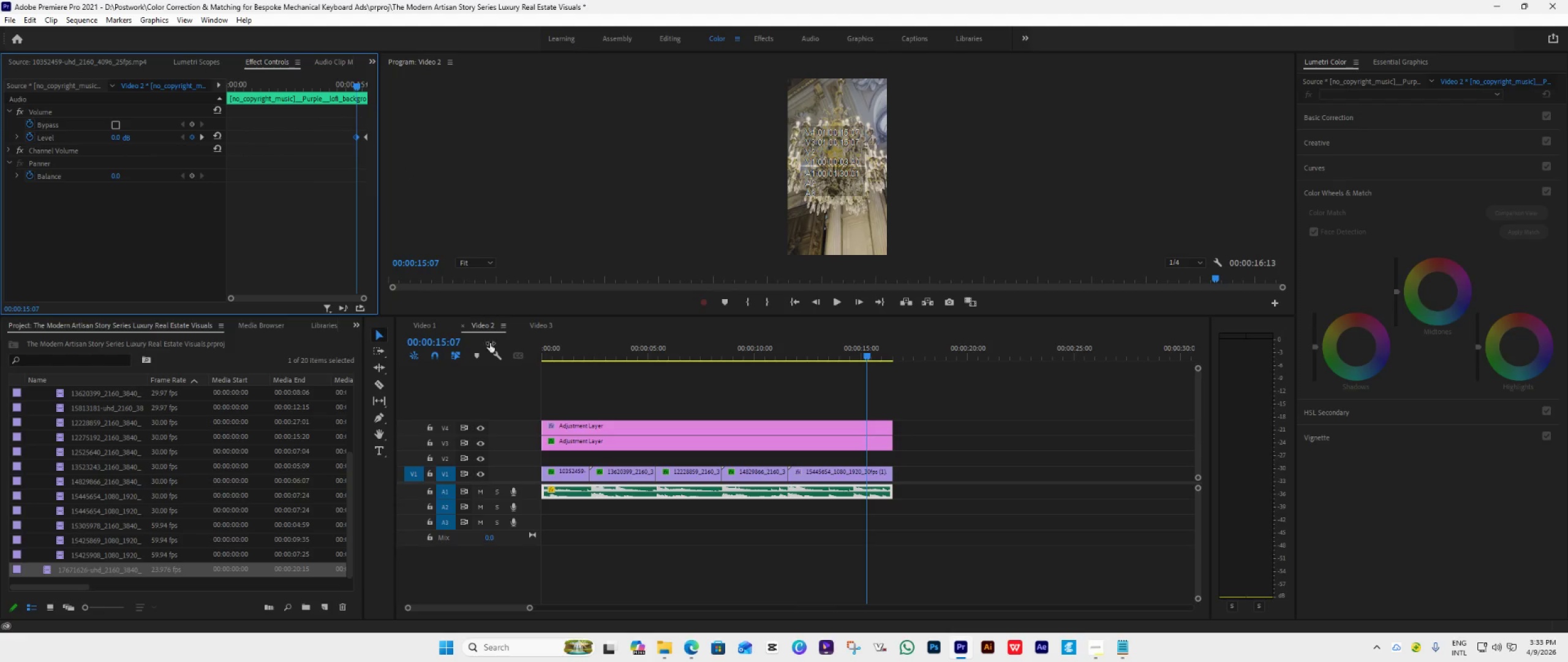 
left_click([435, 328])
 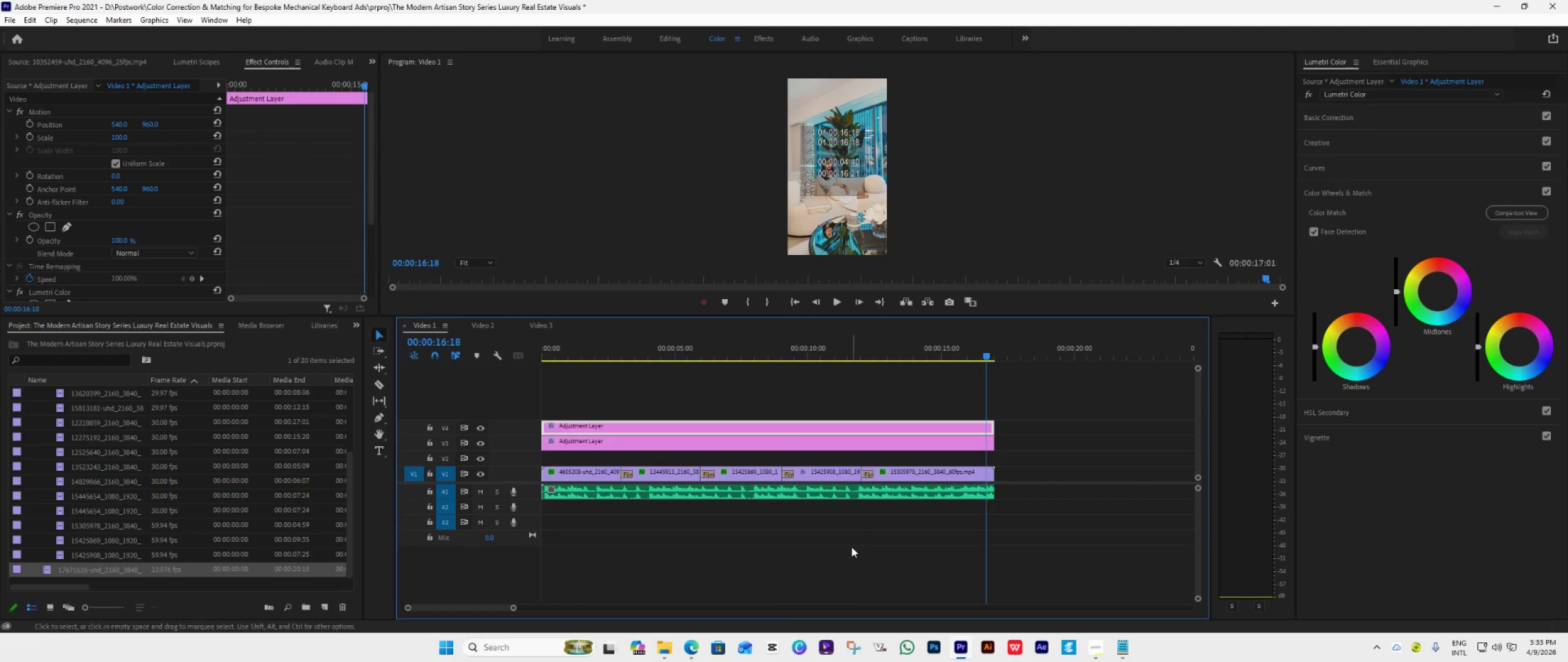 
left_click([863, 485])
 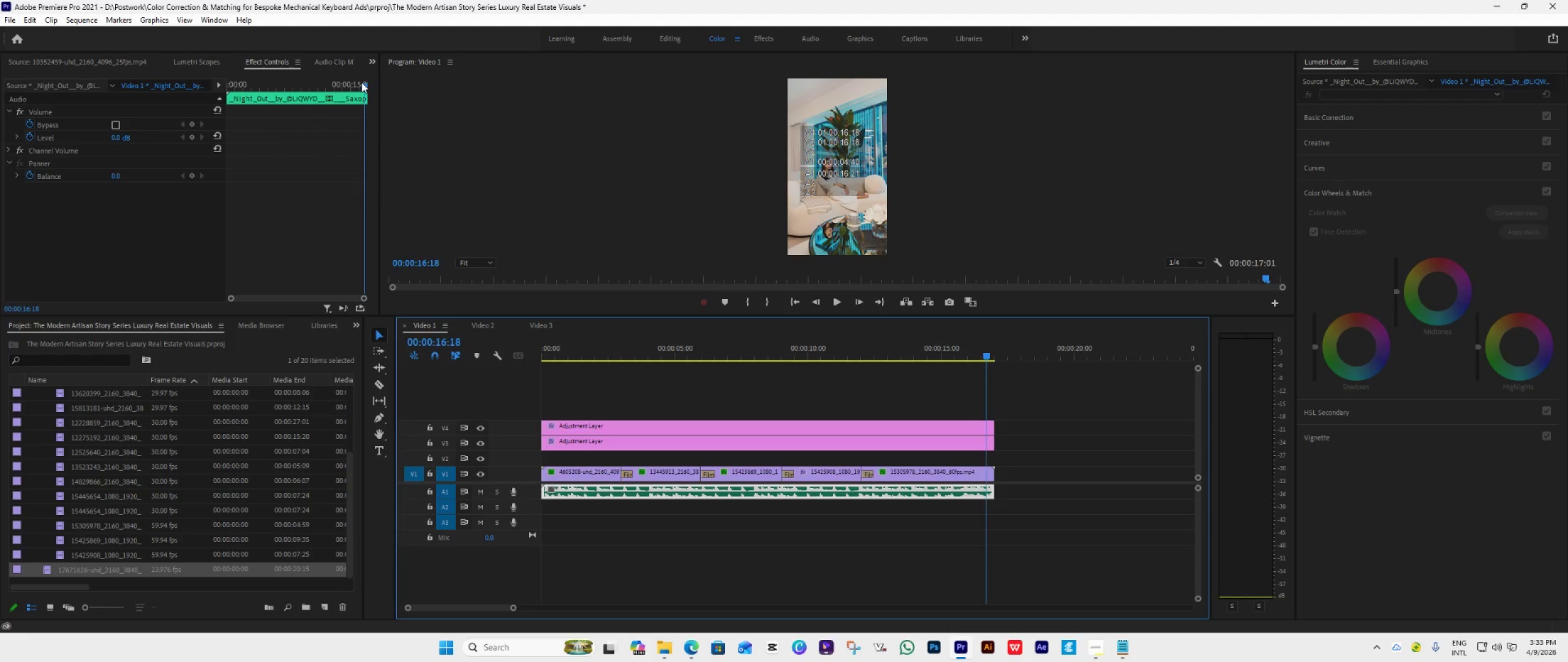 
wait(5.95)
 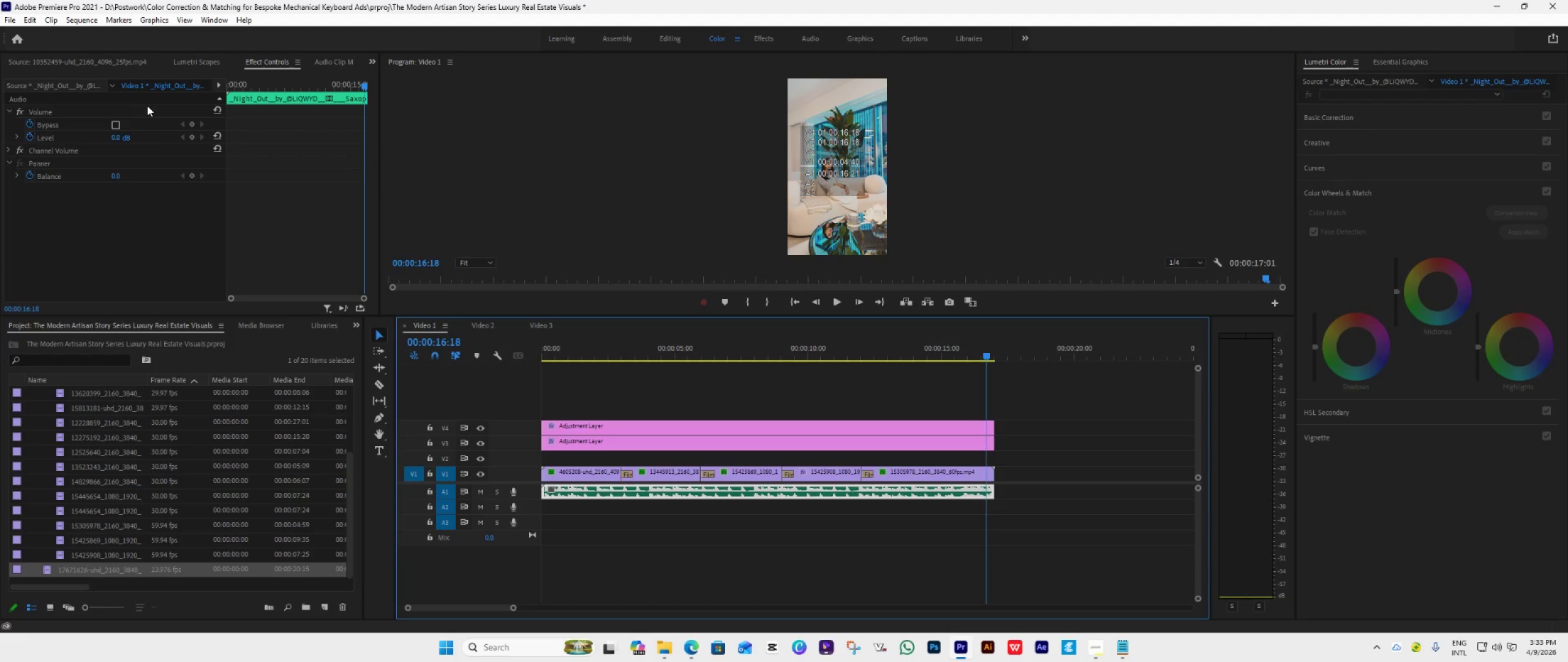 
left_click_drag(start_coordinate=[987, 357], to_coordinate=[966, 367])
 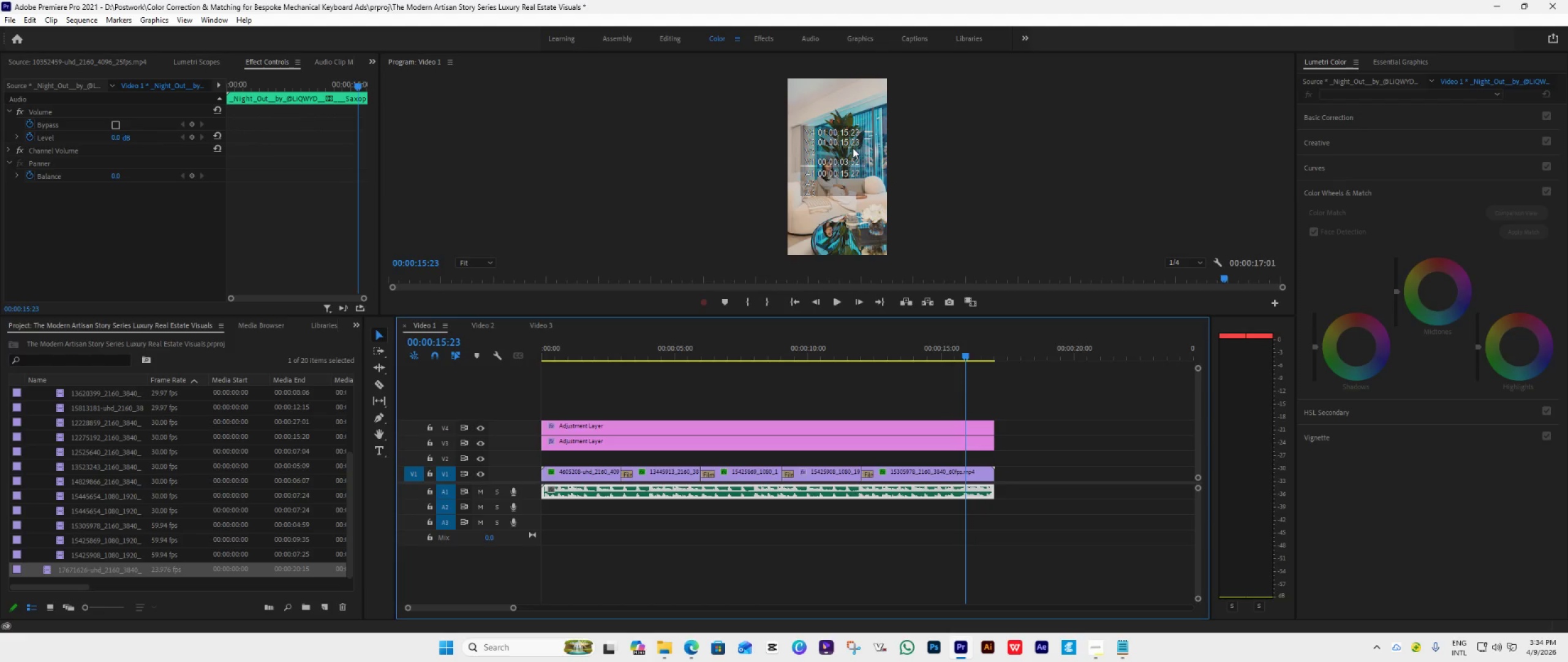 
wait(8.44)
 